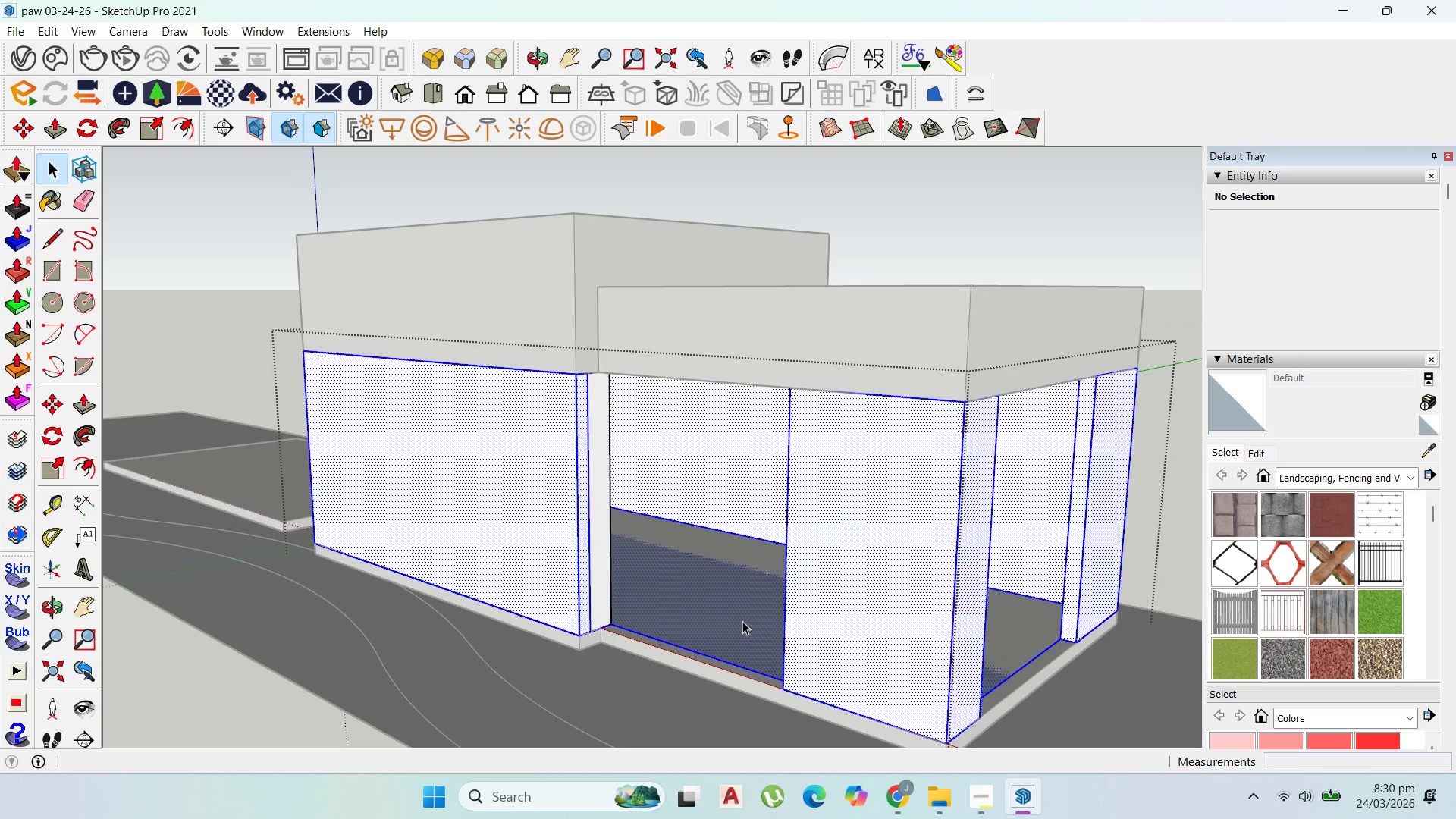 
scroll: coordinate [742, 620], scroll_direction: down, amount: 1.0
 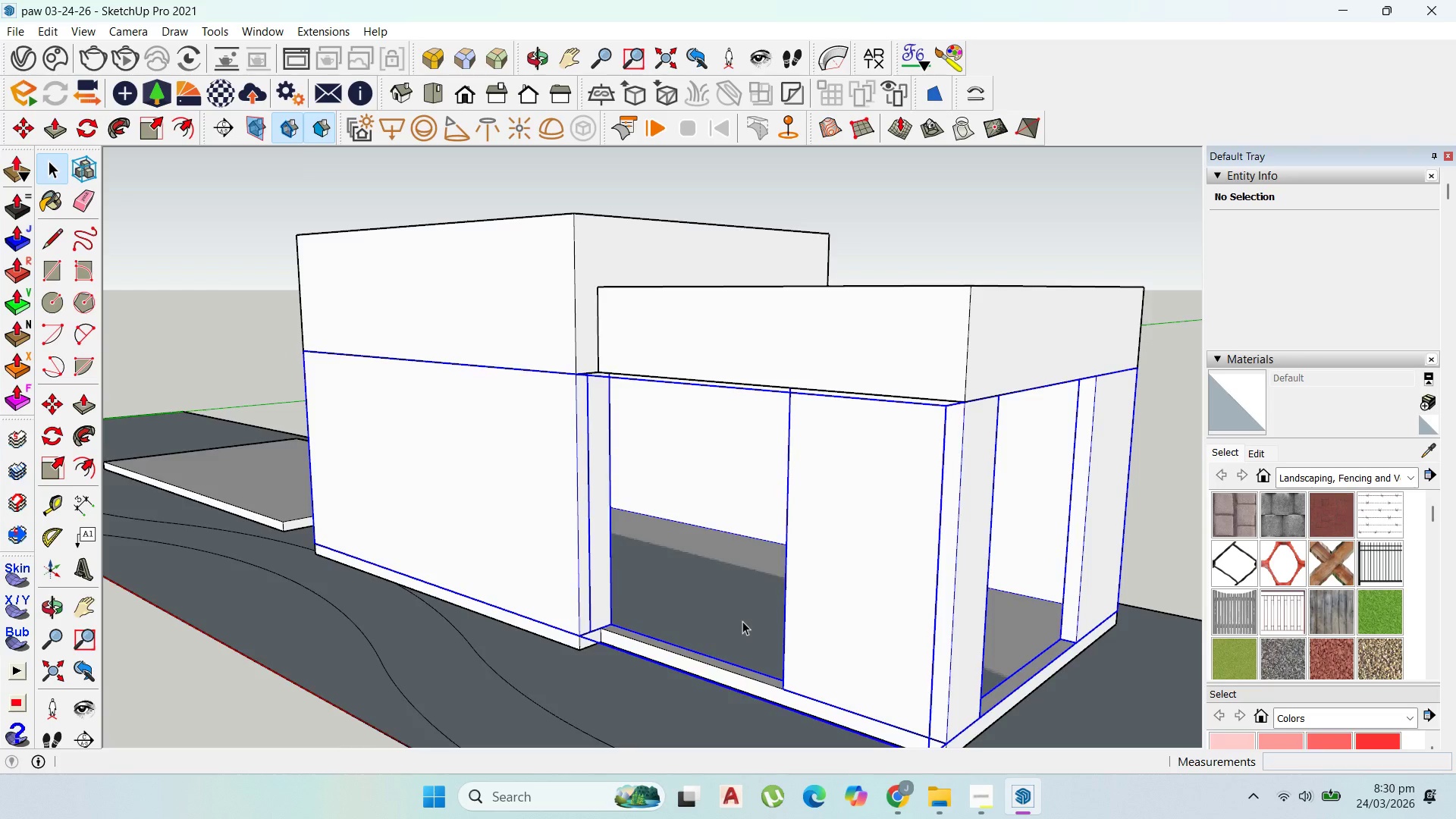 
triple_click([742, 621])
 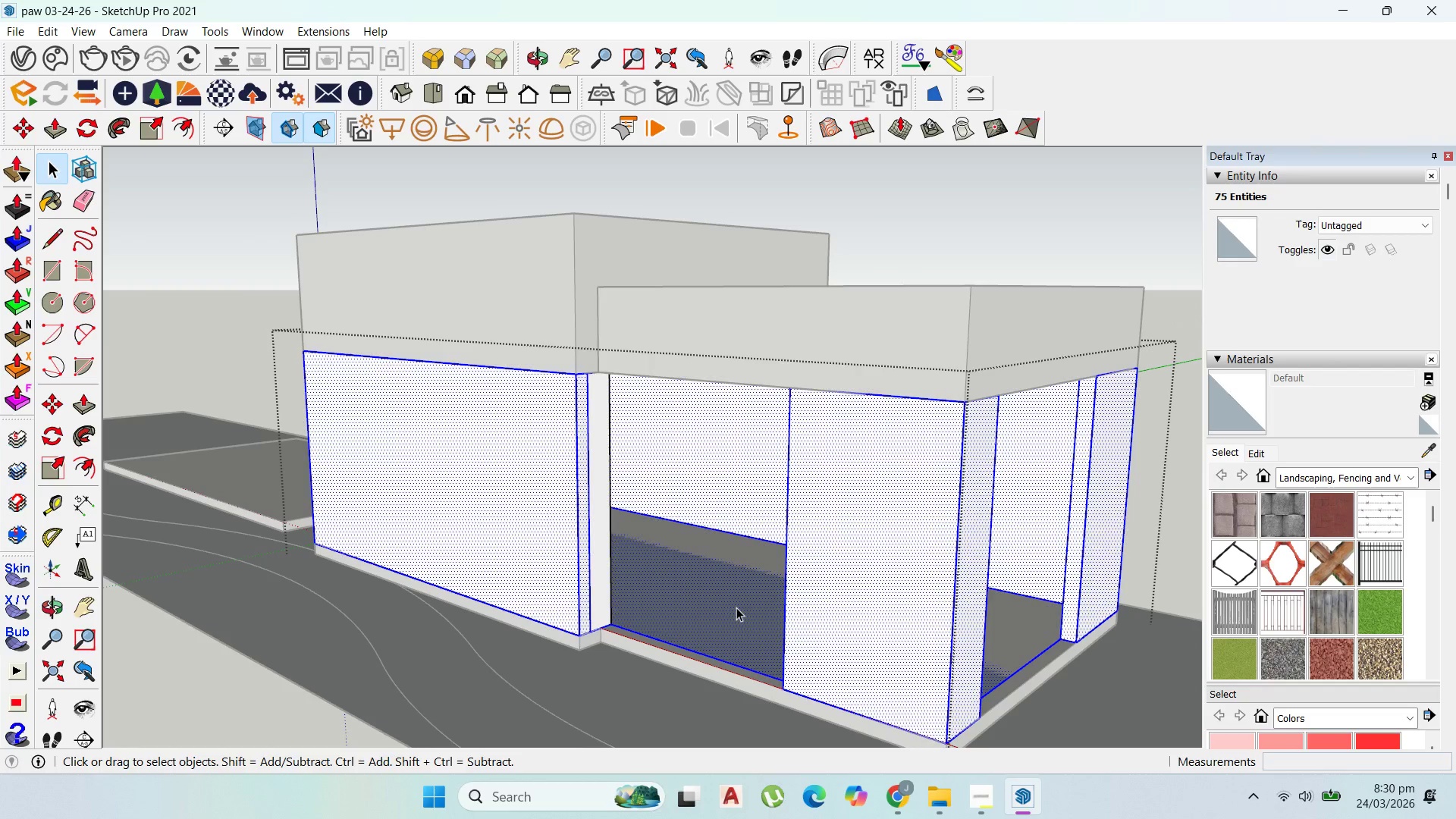 
left_click([736, 607])
 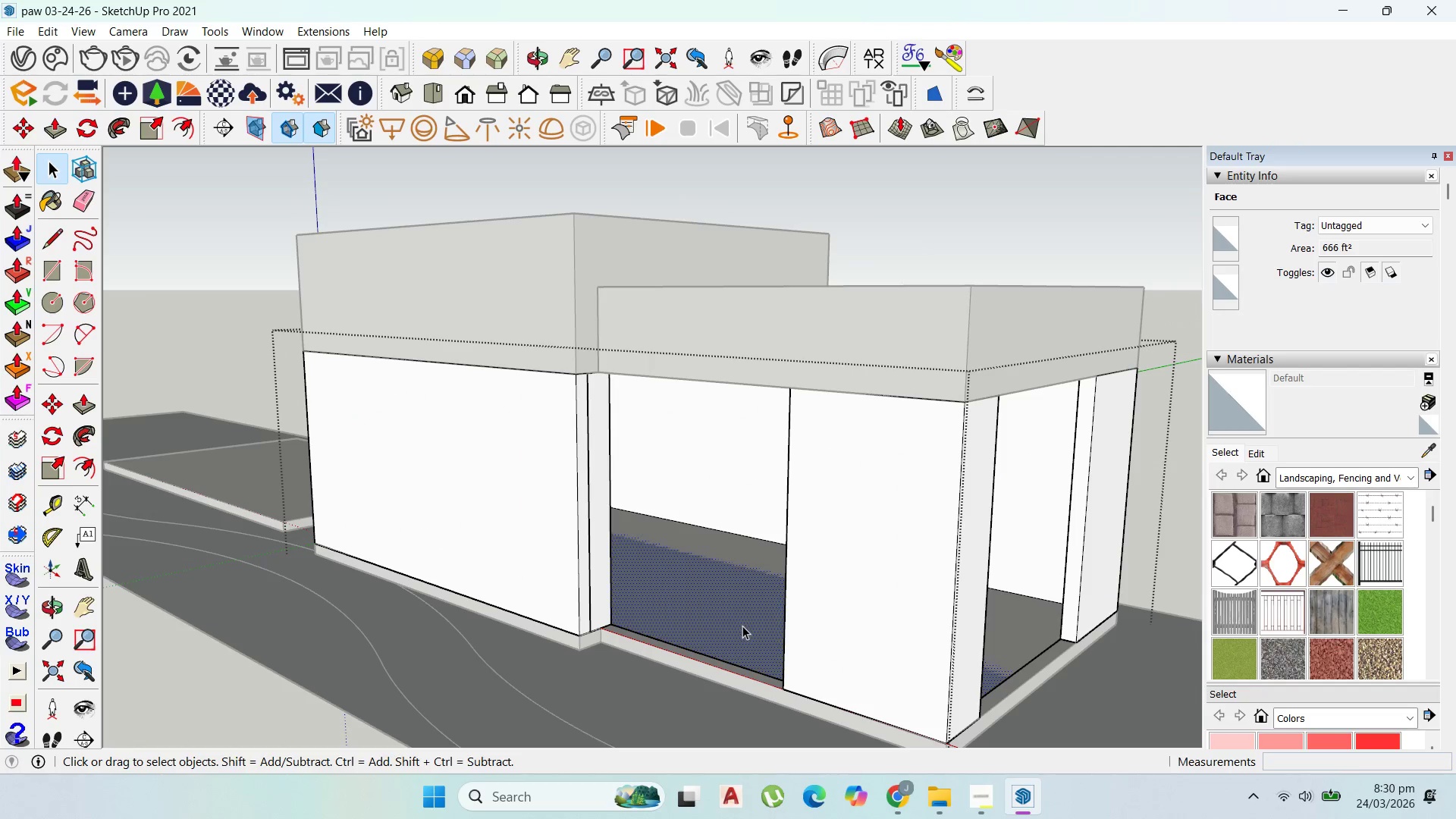 
key(Delete)
 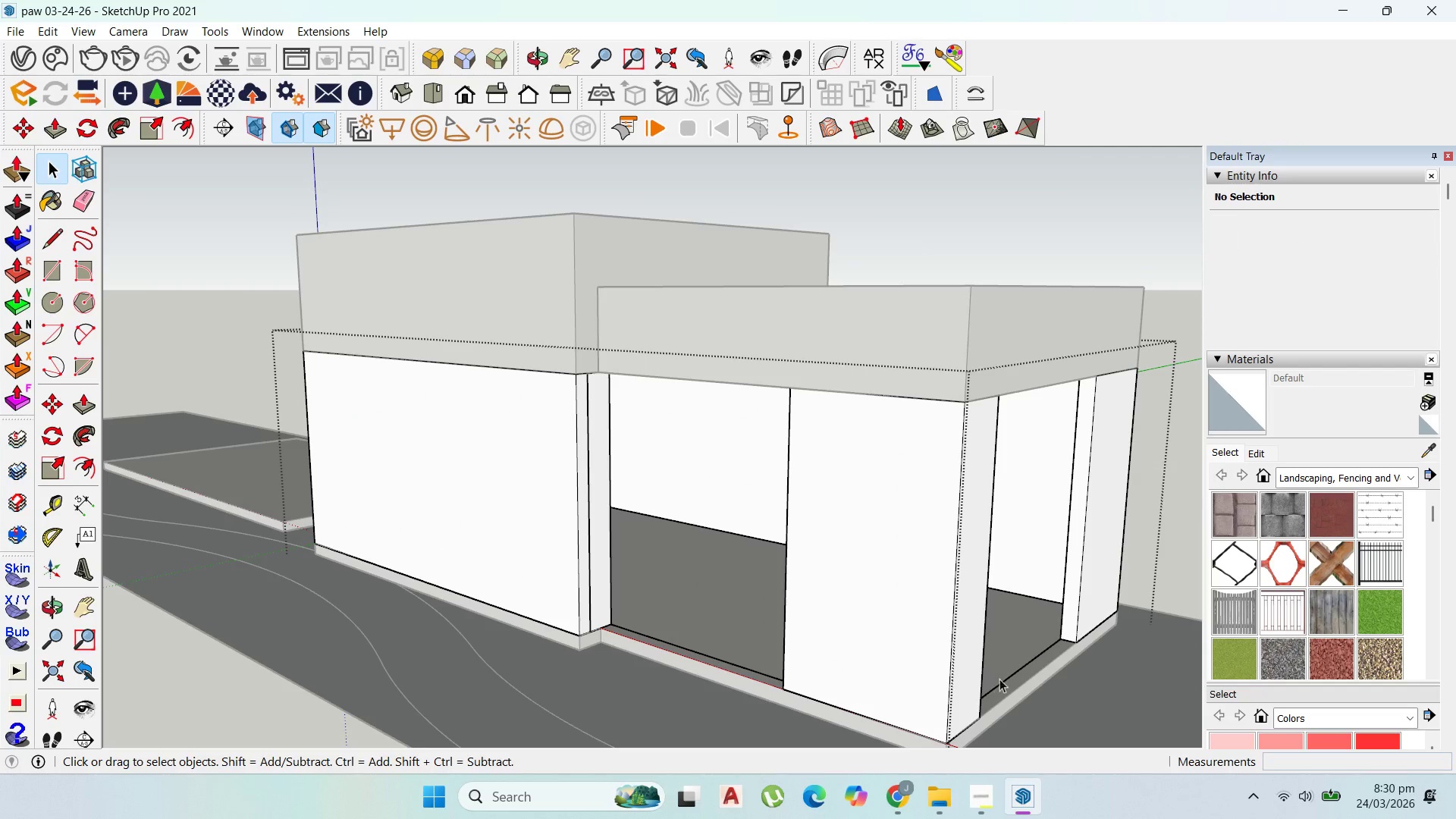 
left_click_drag(start_coordinate=[1038, 680], to_coordinate=[1011, 658])
 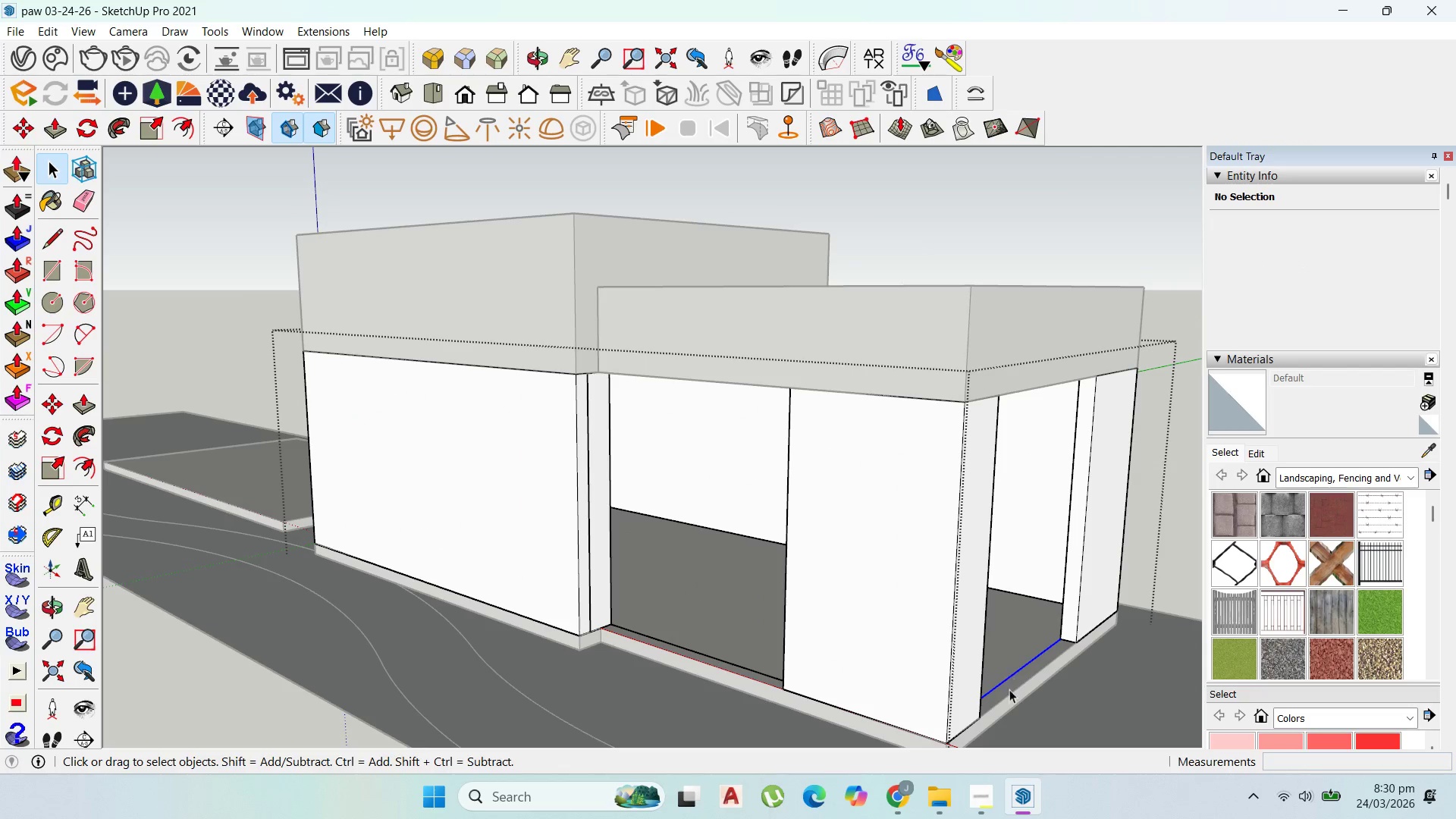 
key(Delete)
 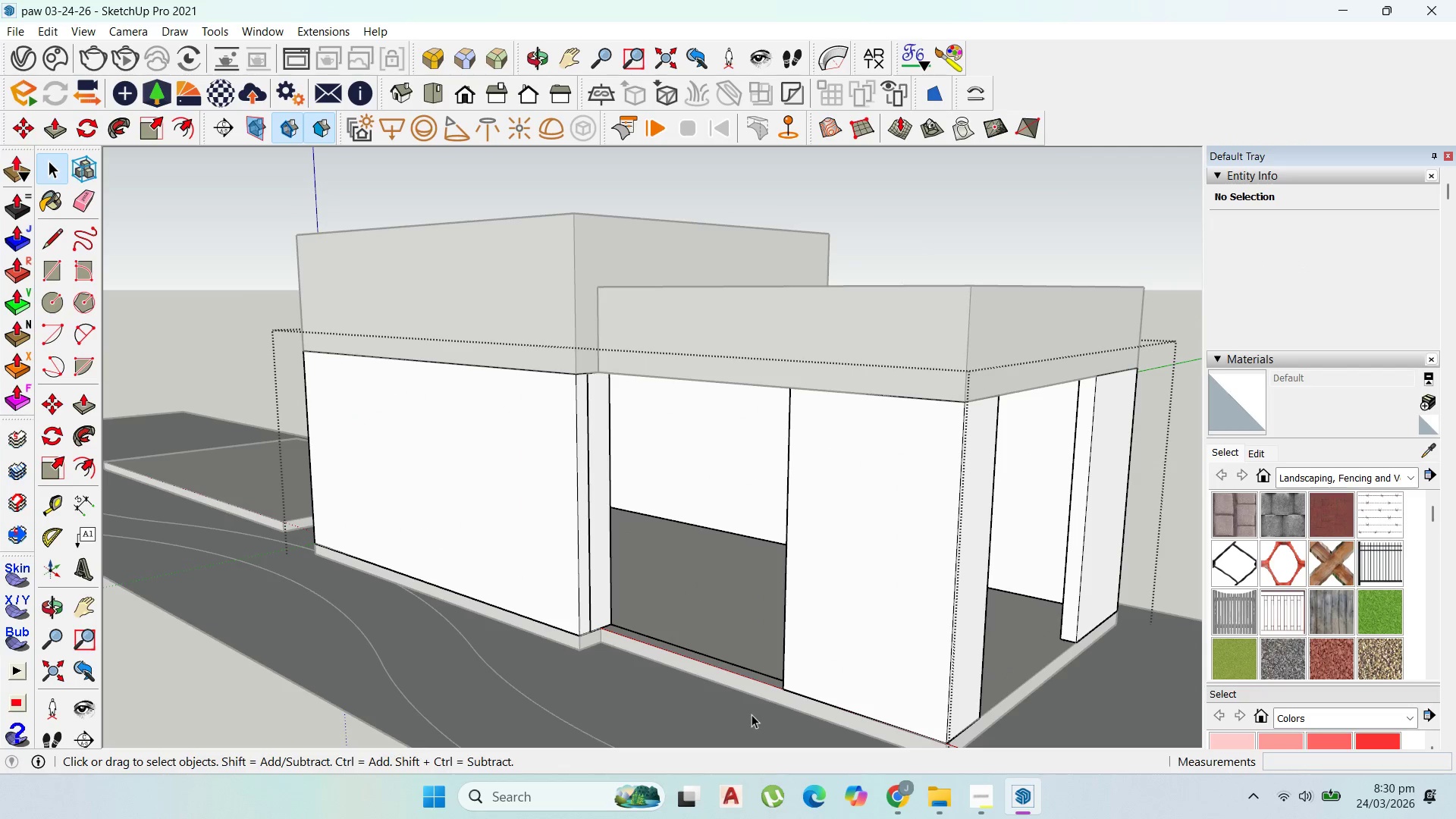 
left_click_drag(start_coordinate=[748, 710], to_coordinate=[726, 633])
 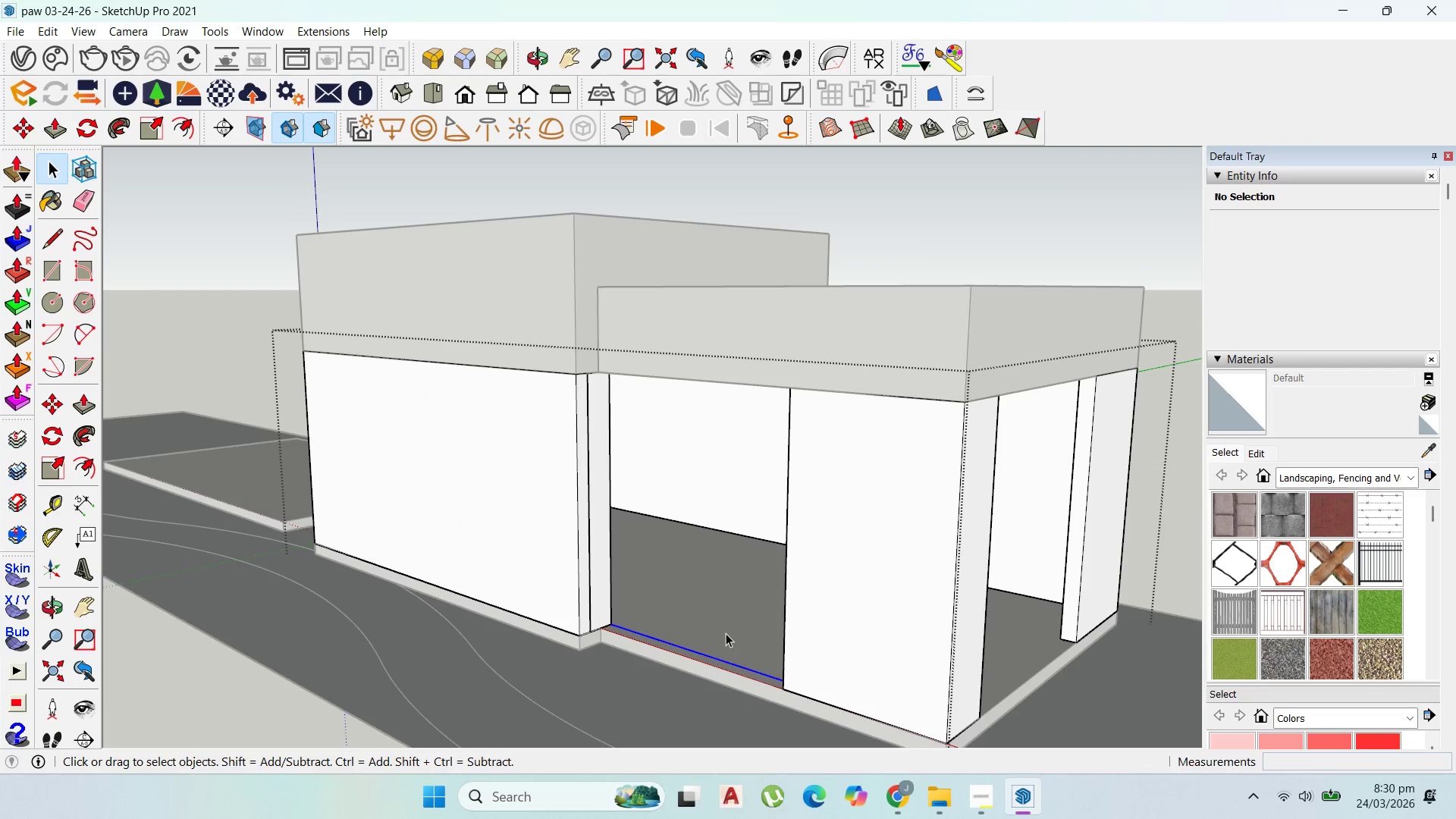 
key(Delete)
 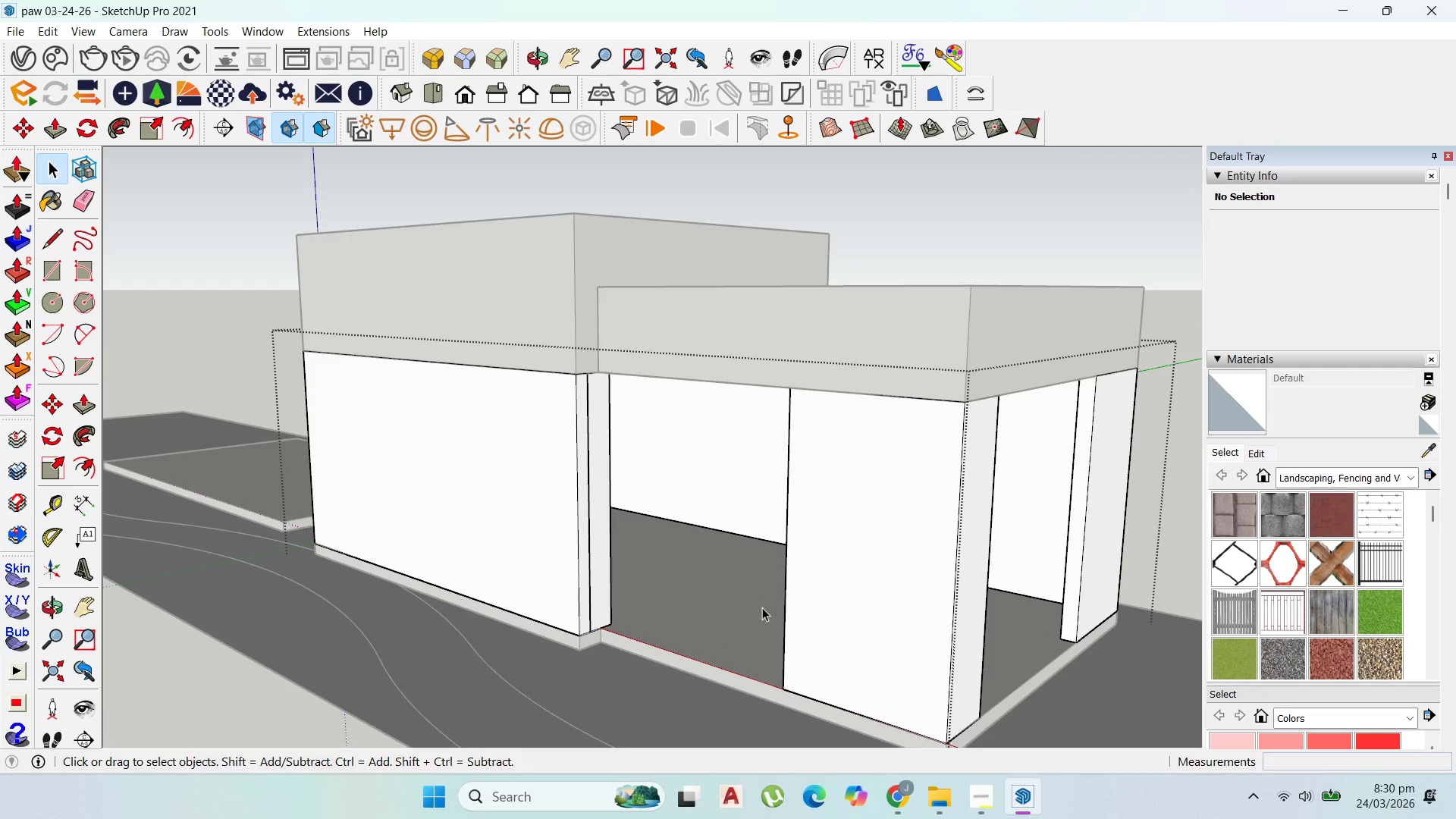 
key(Escape)
 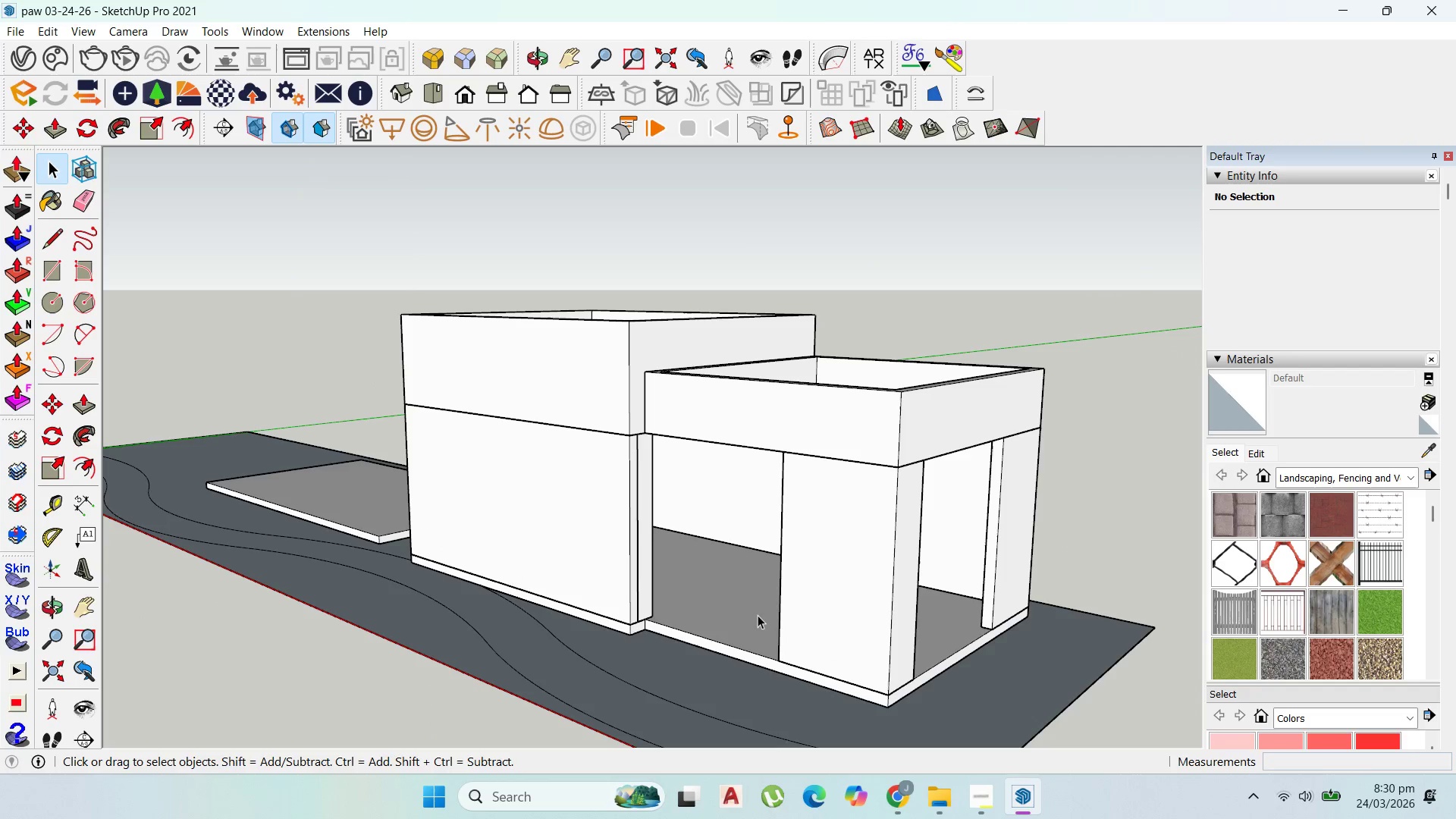 
scroll: coordinate [770, 593], scroll_direction: down, amount: 3.0
 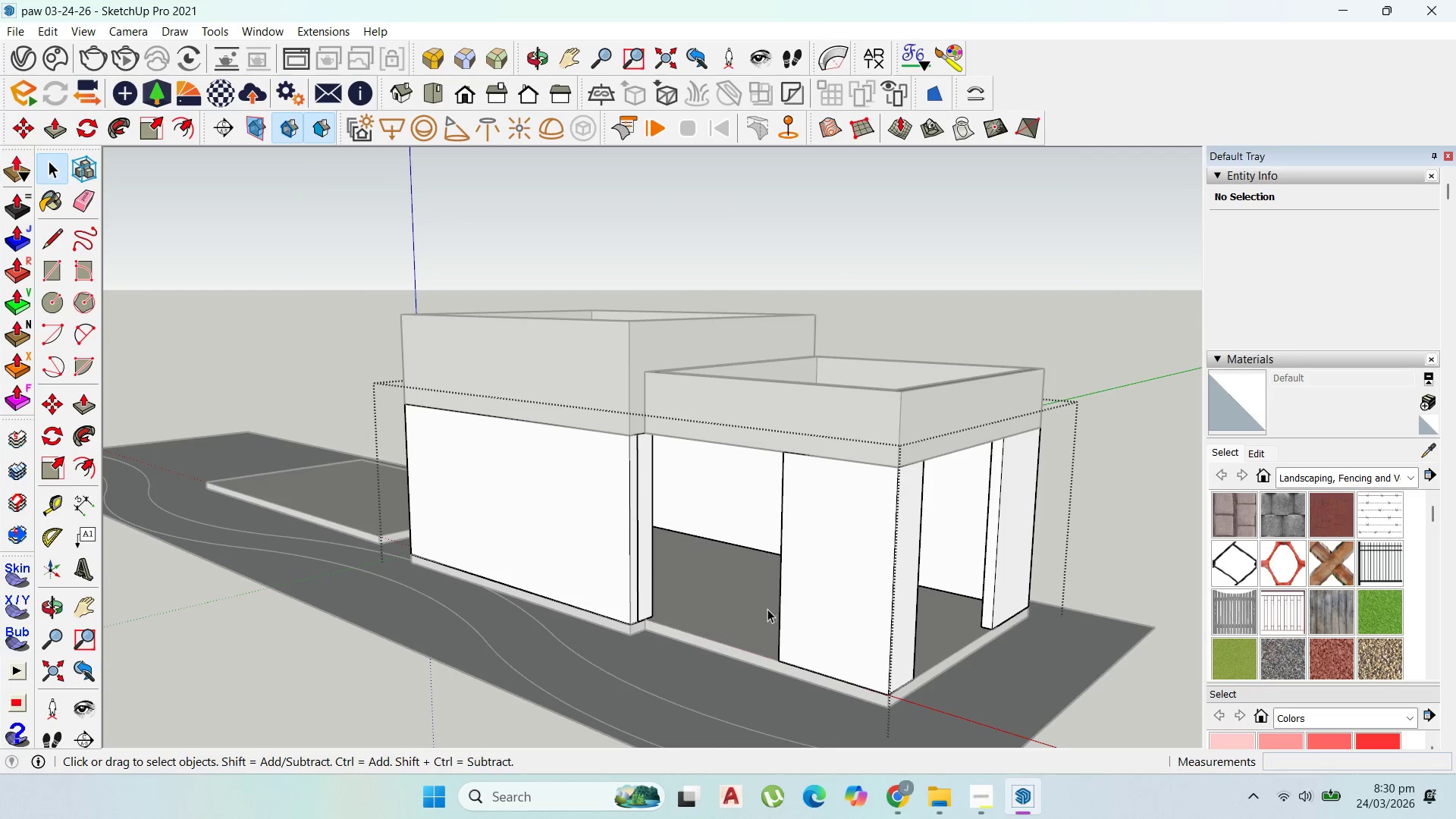 
key(Escape)
 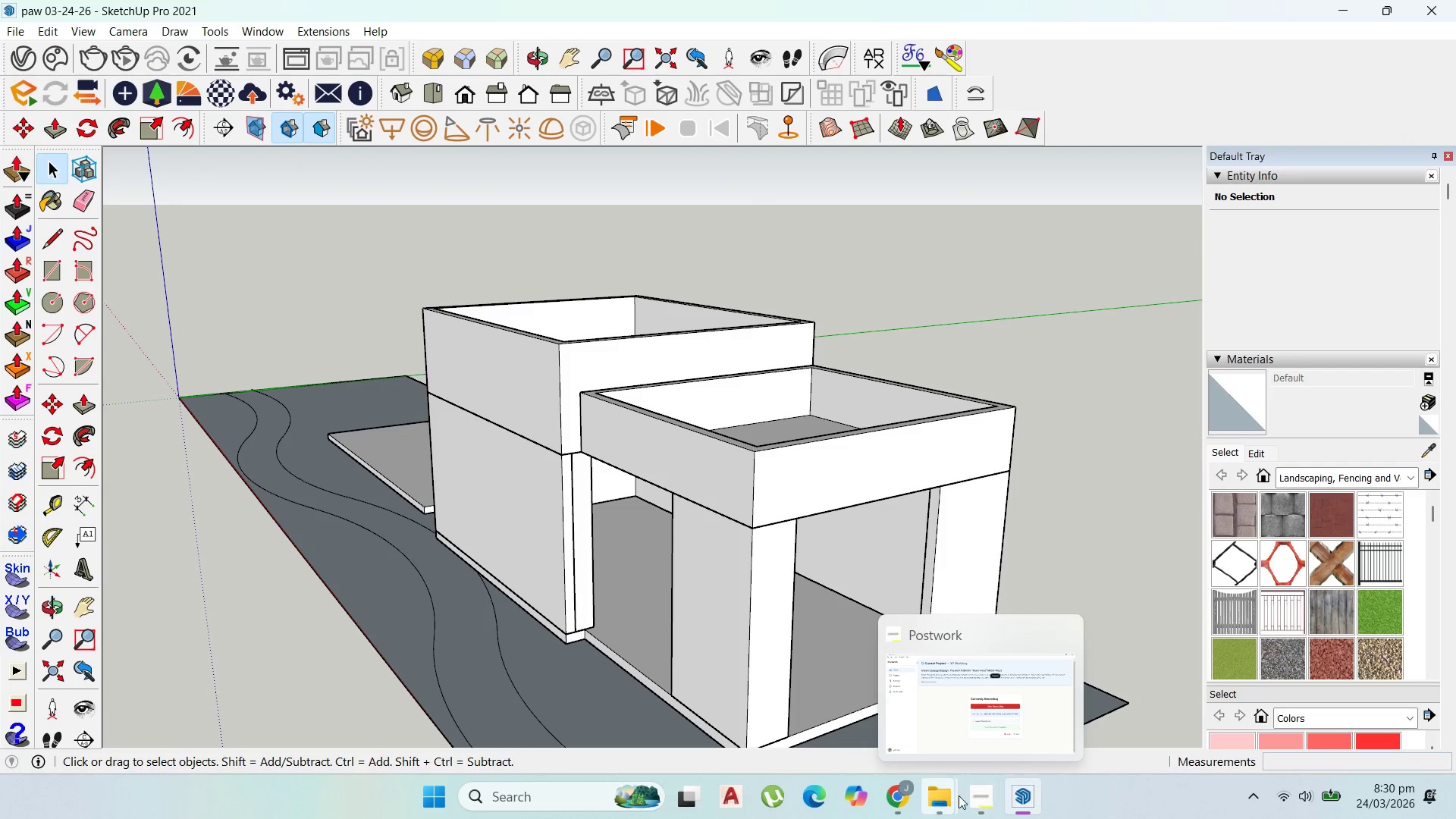 
left_click([884, 797])
 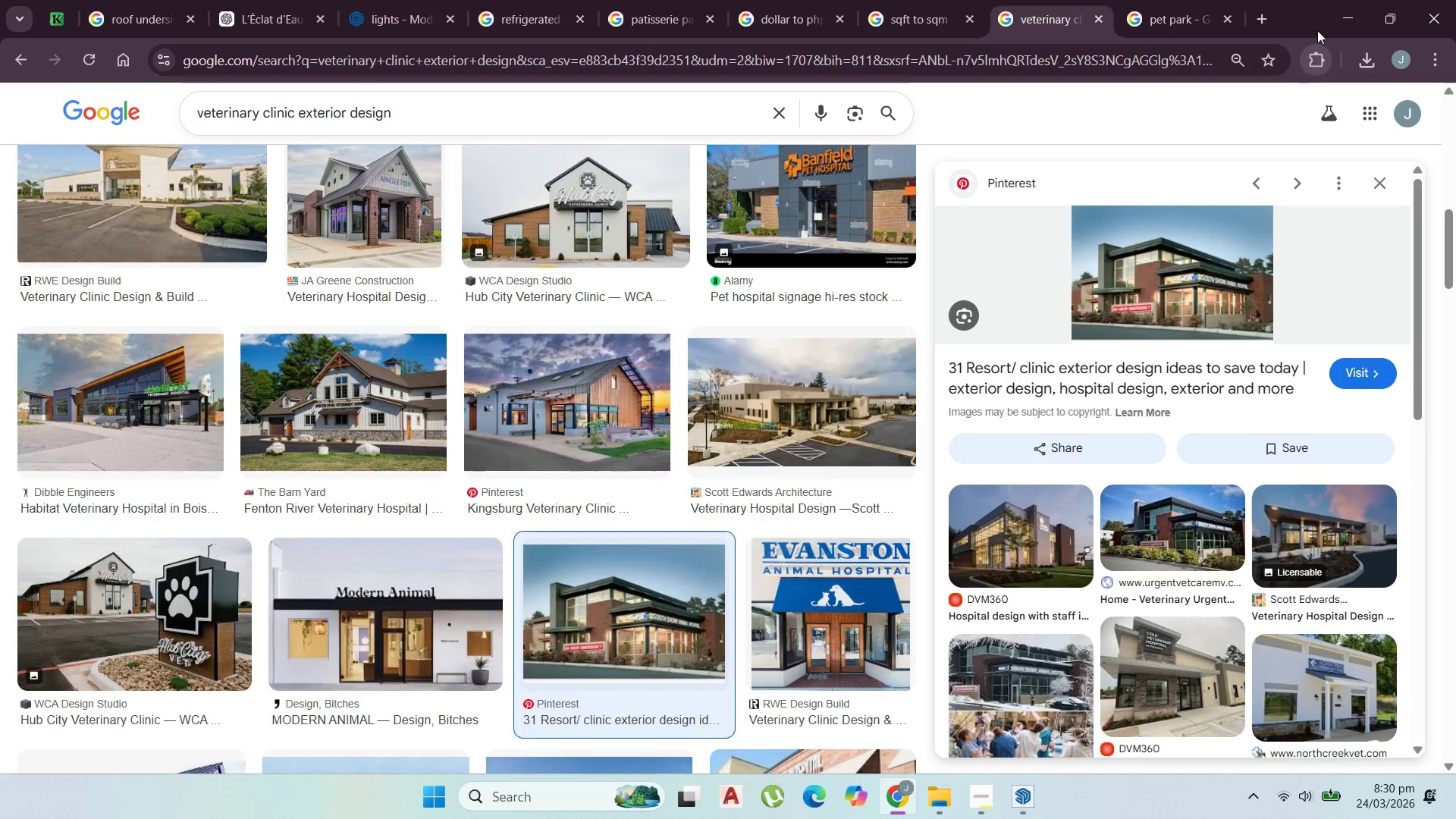 
left_click([1337, 11])
 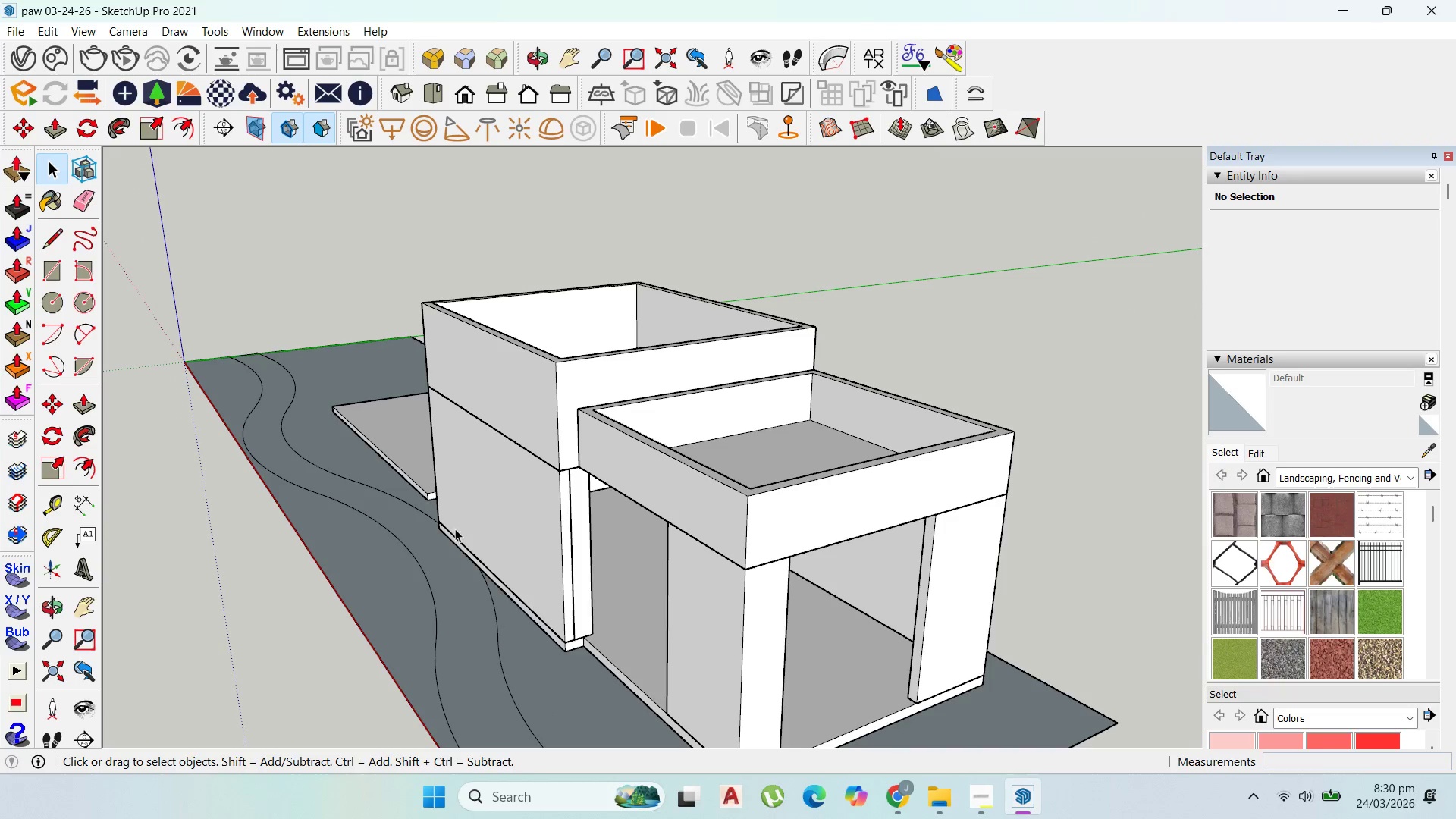 
double_click([461, 494])
 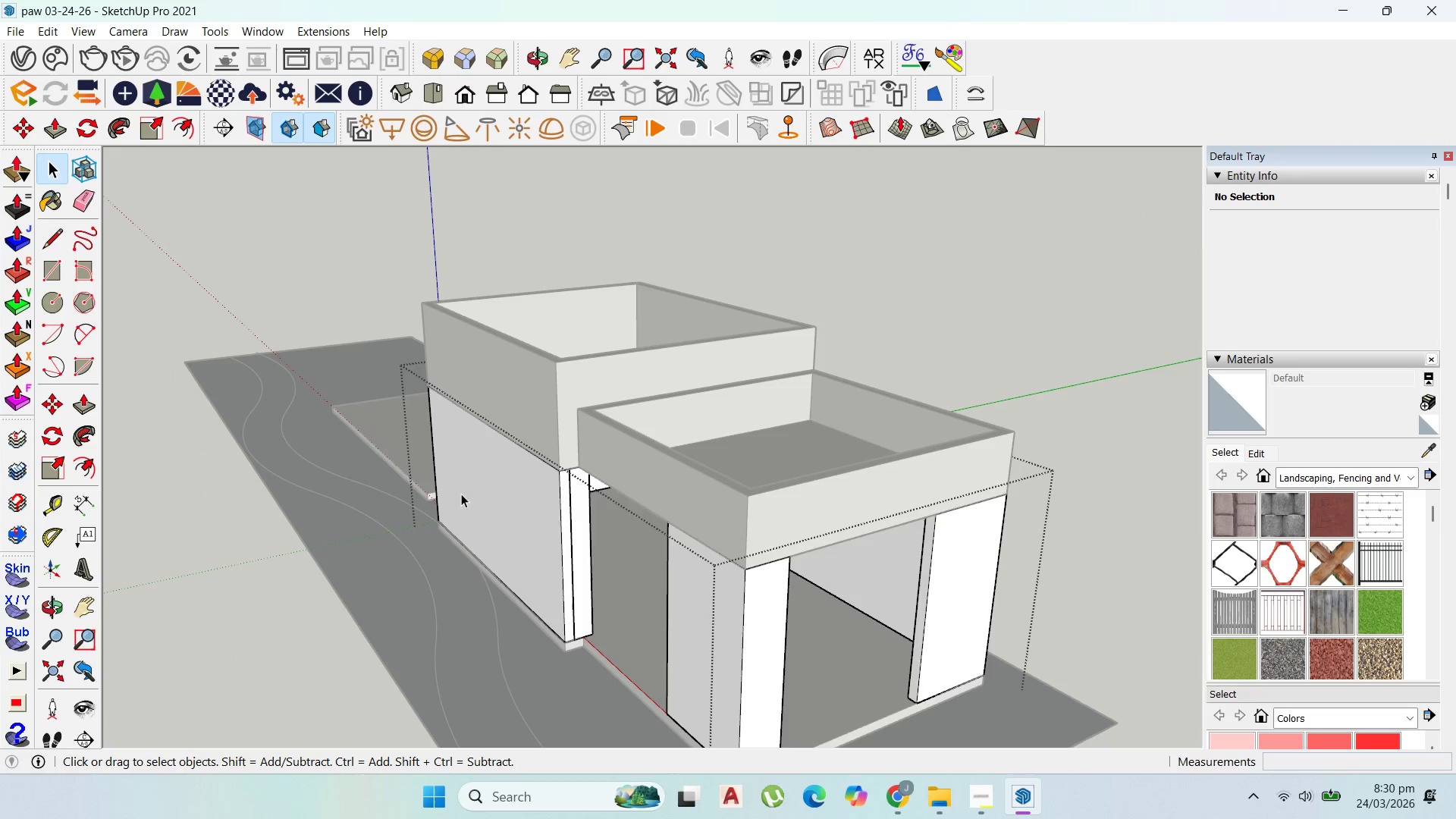 
triple_click([461, 494])
 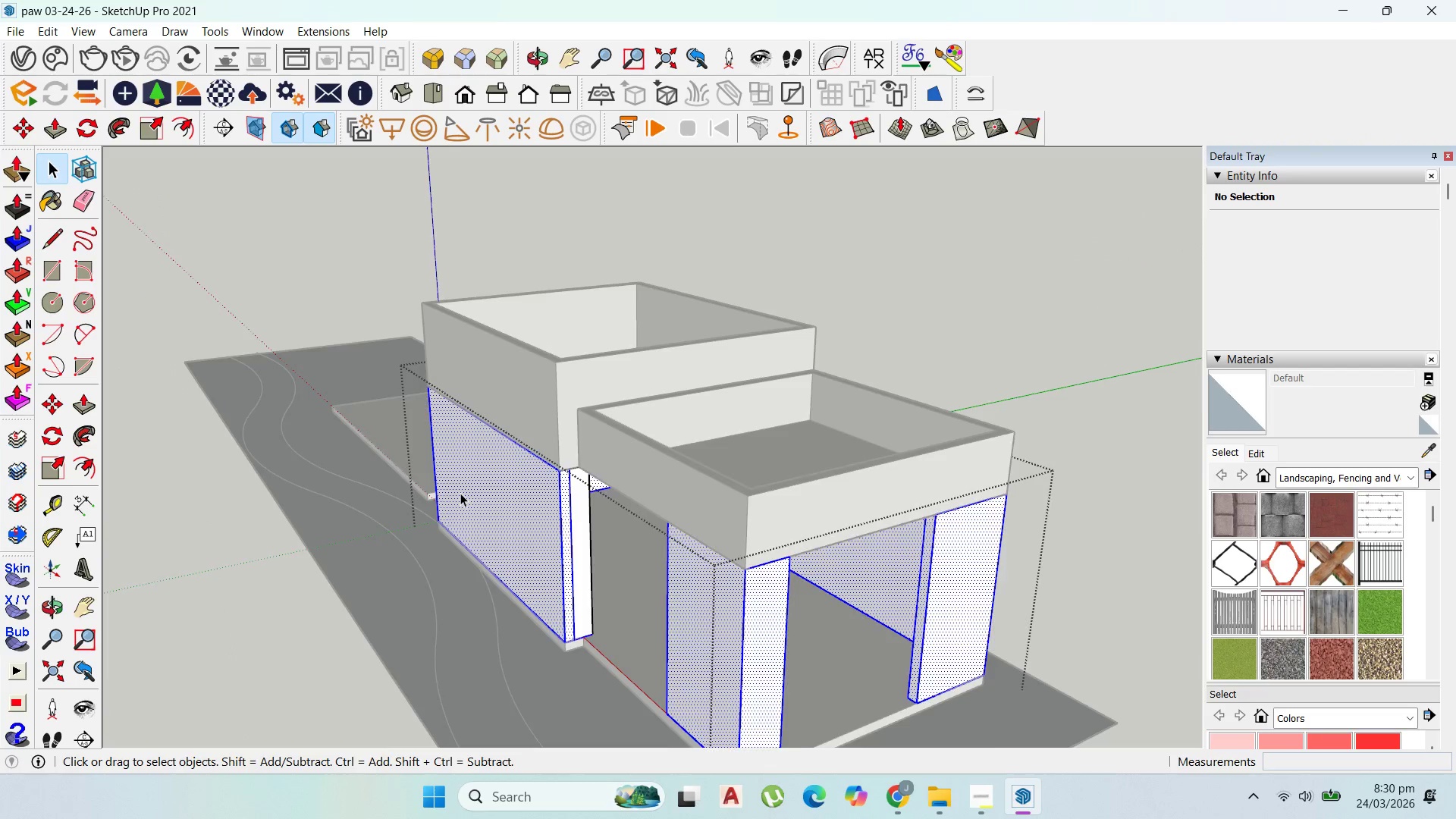 
scroll: coordinate [456, 514], scroll_direction: up, amount: 5.0
 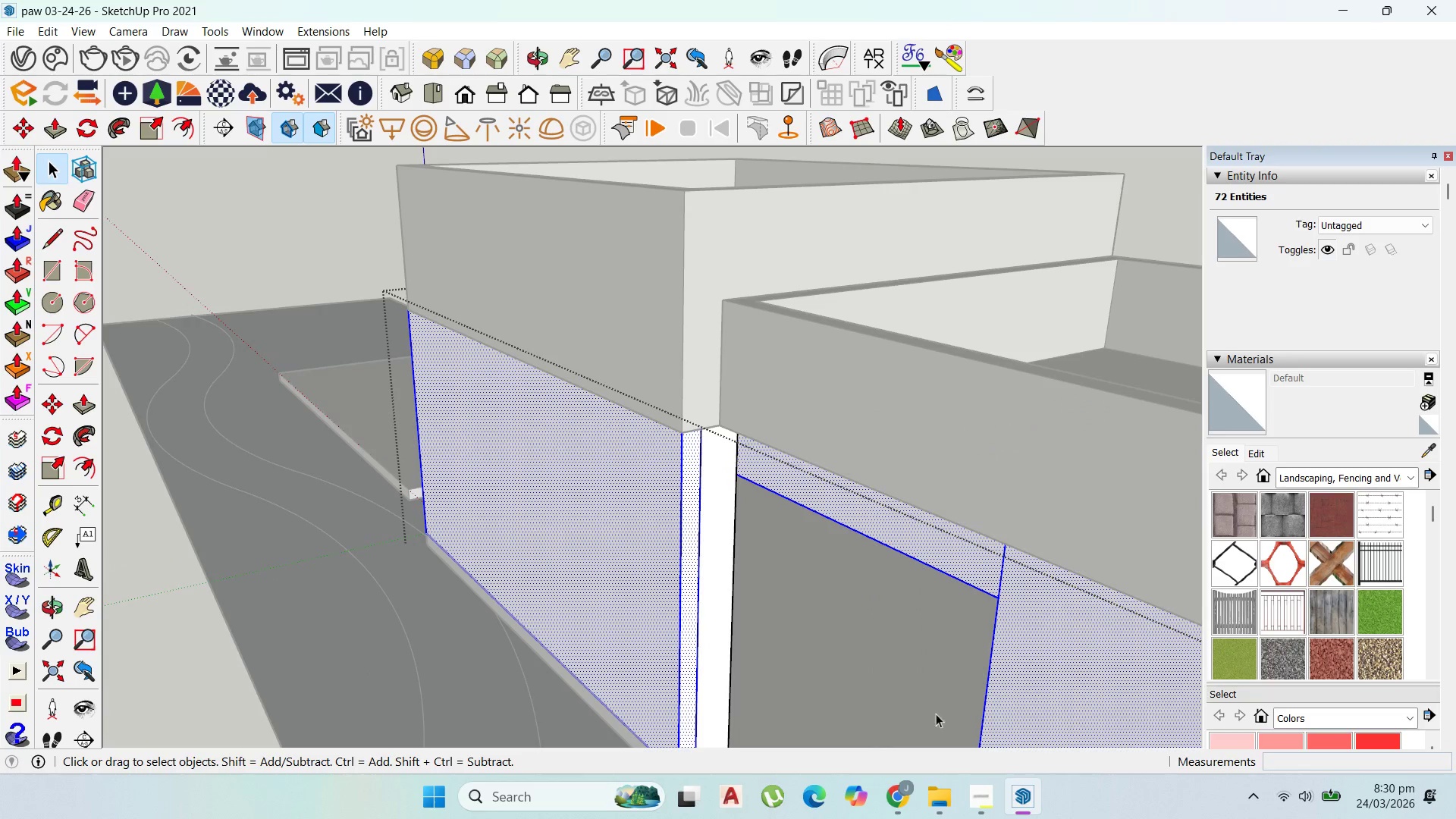 
left_click([905, 799])
 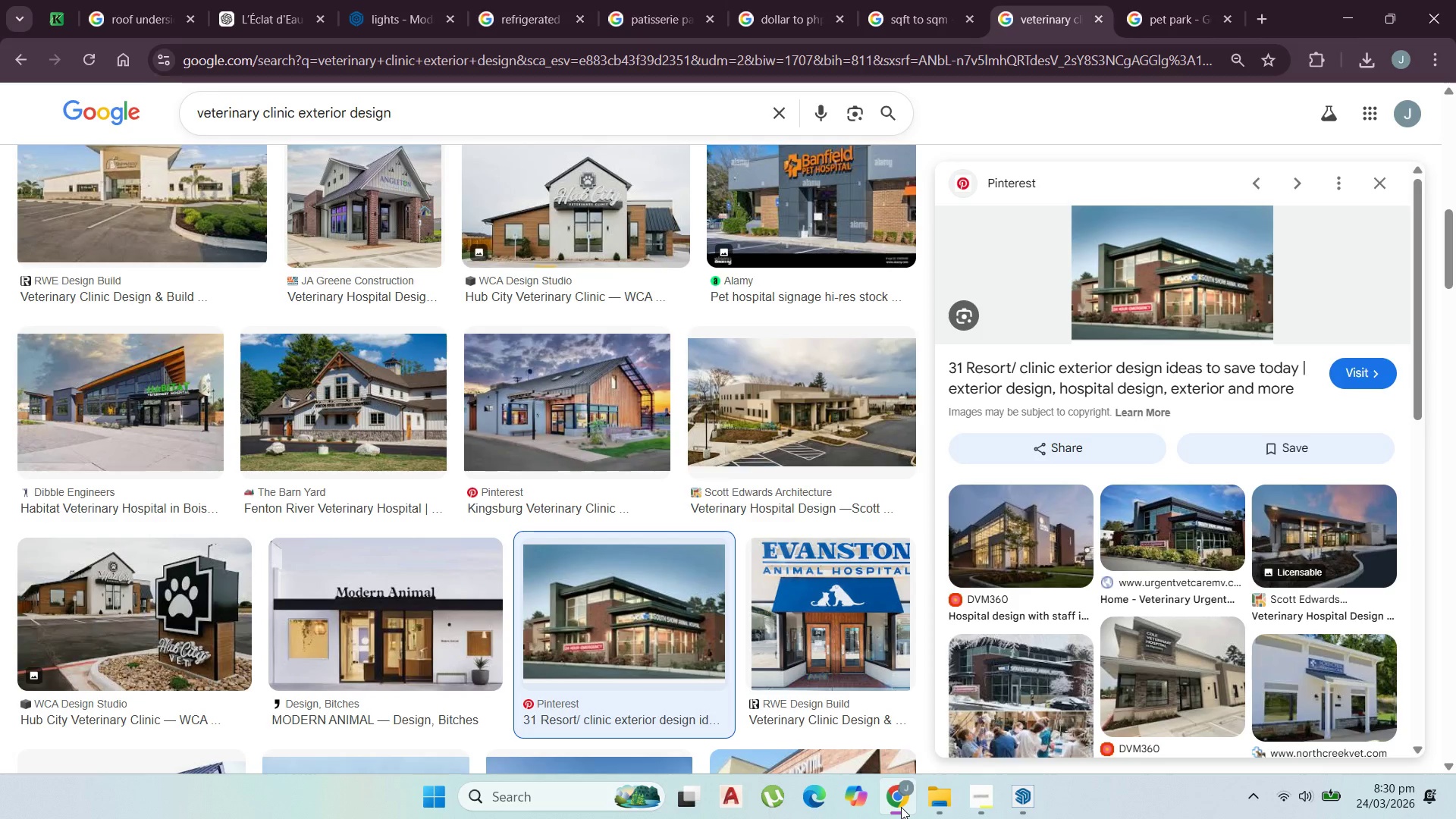 
left_click([901, 807])
 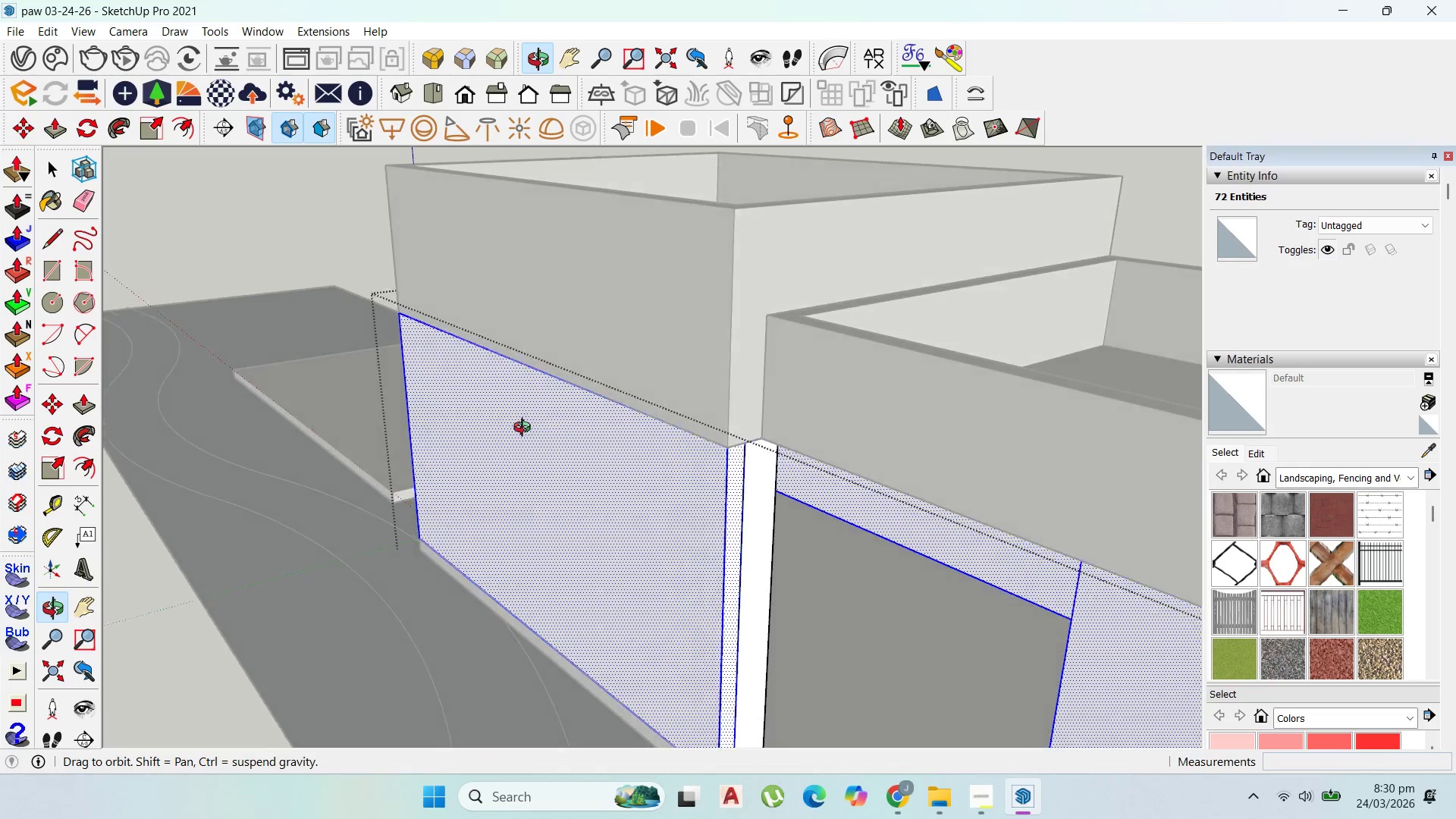 
scroll: coordinate [539, 427], scroll_direction: down, amount: 2.0
 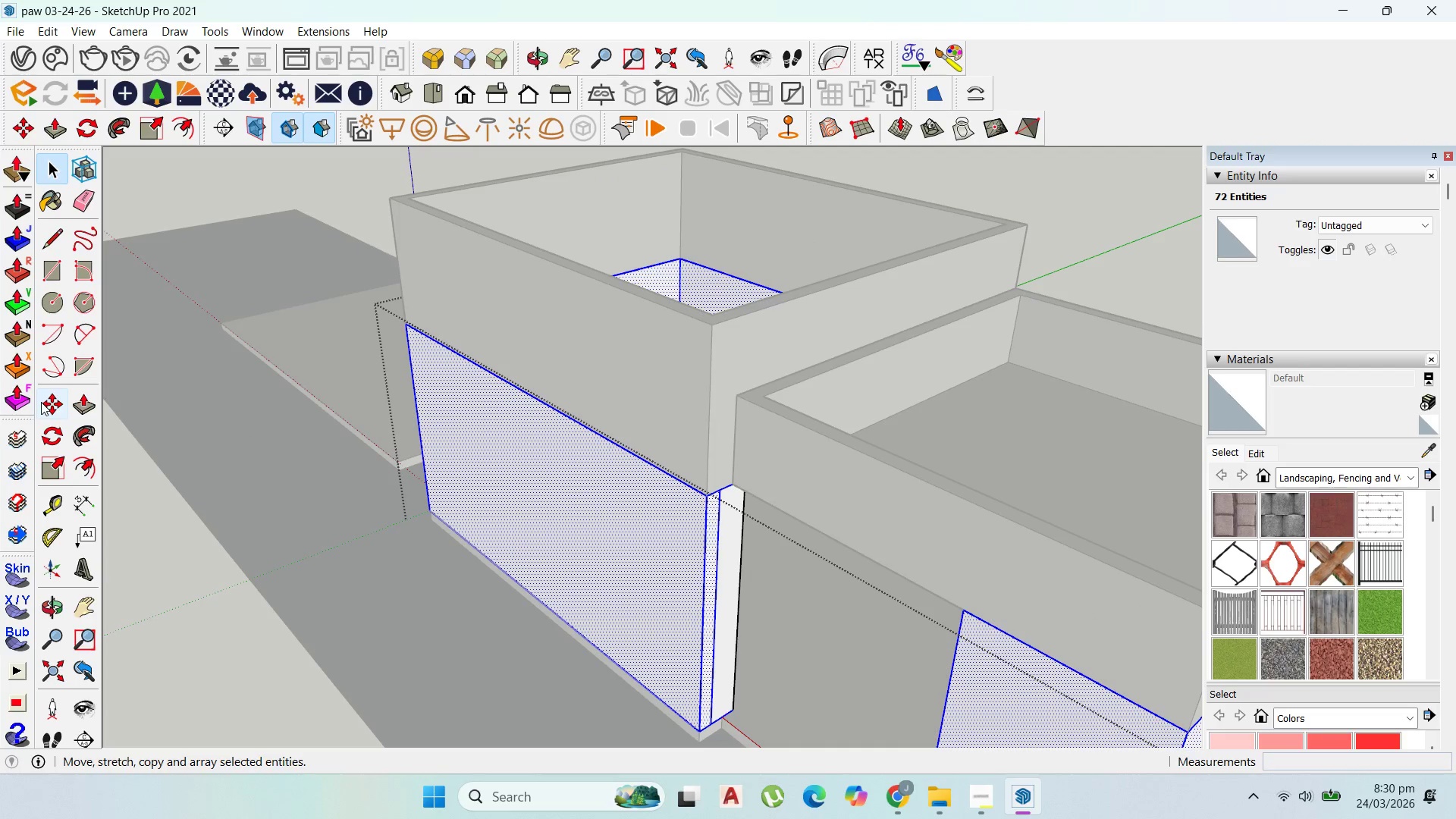 
left_click([59, 510])
 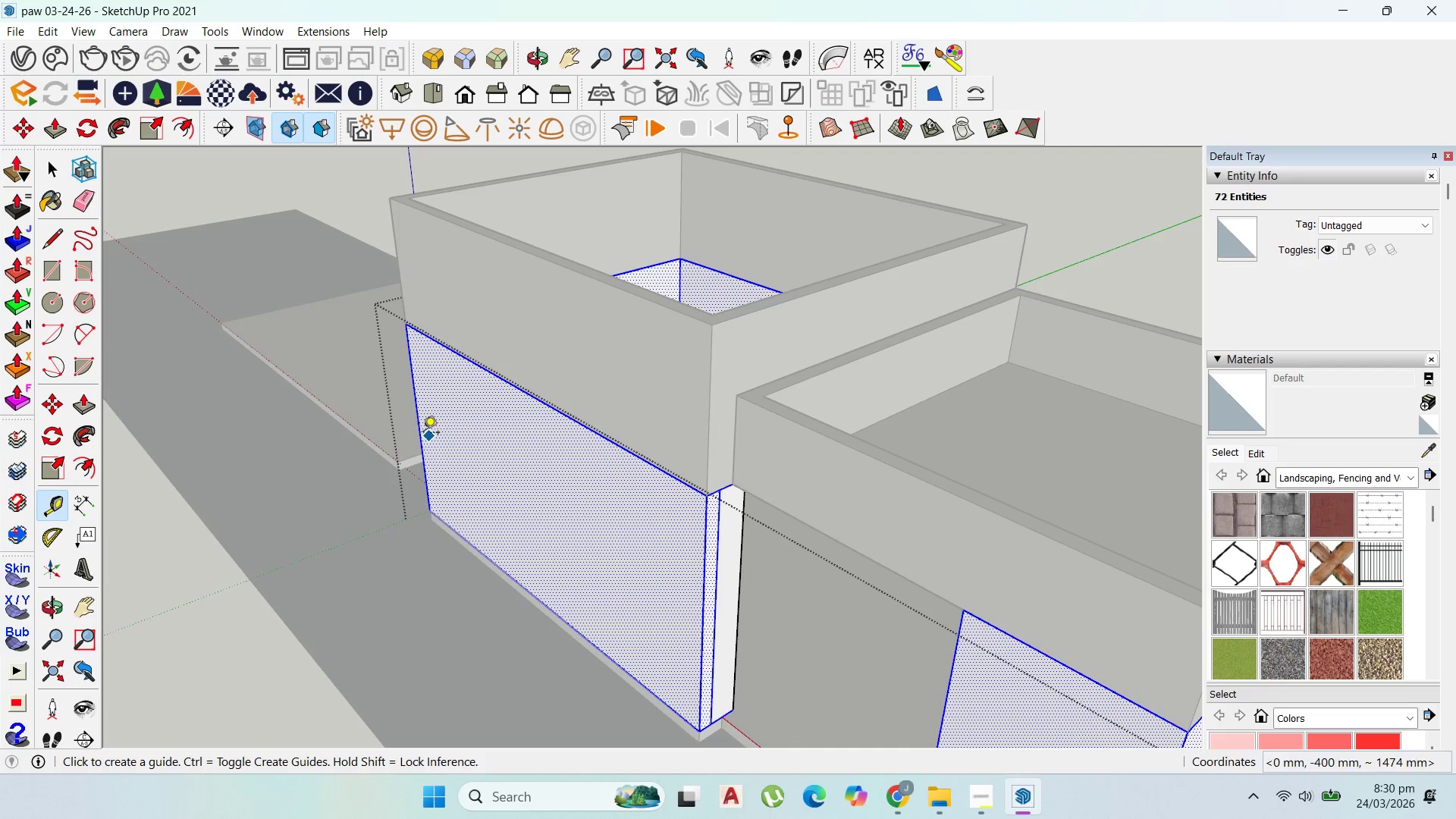 
left_click([416, 434])
 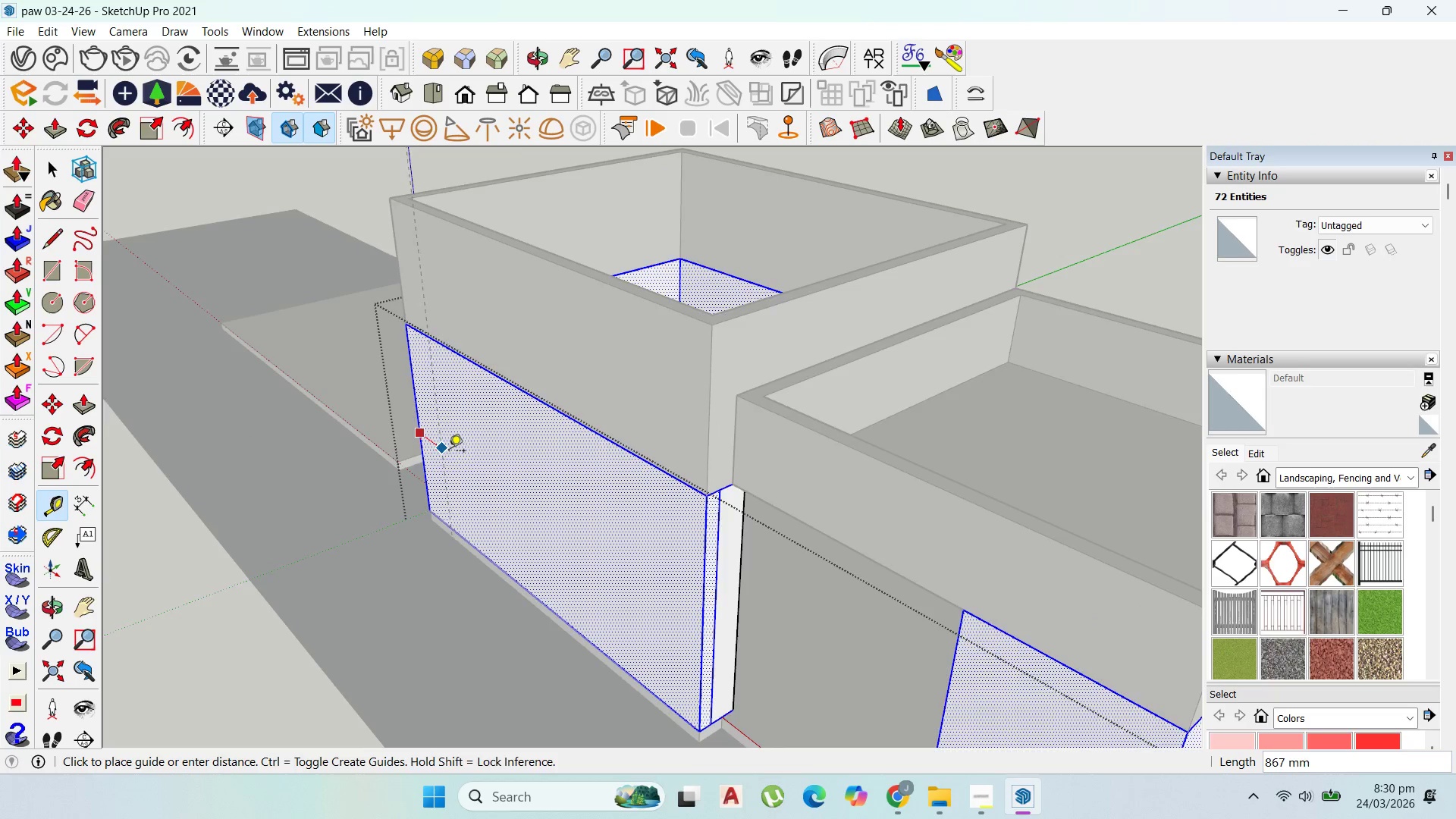 
scroll: coordinate [441, 457], scroll_direction: up, amount: 2.0
 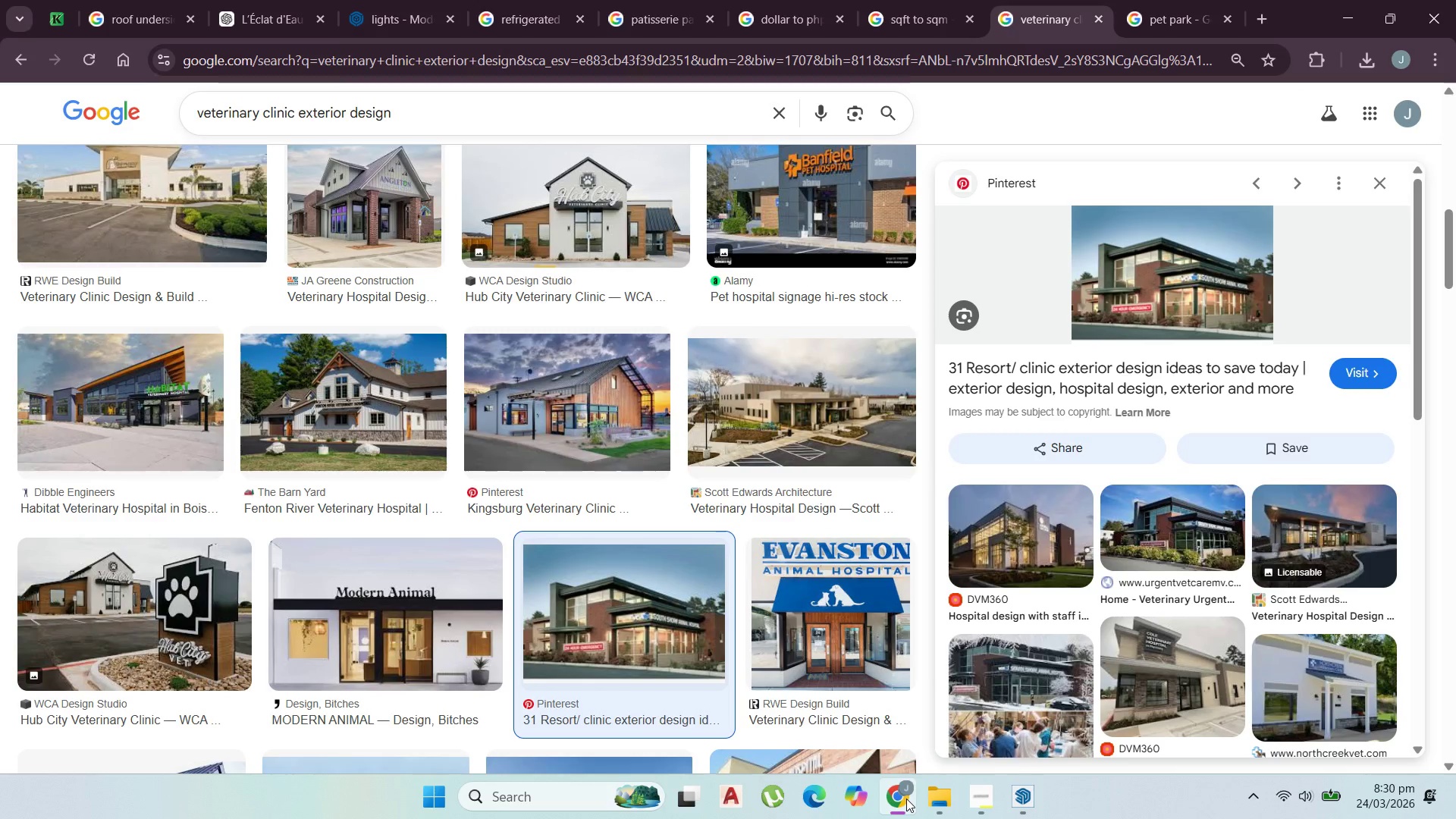 
left_click([906, 799])
 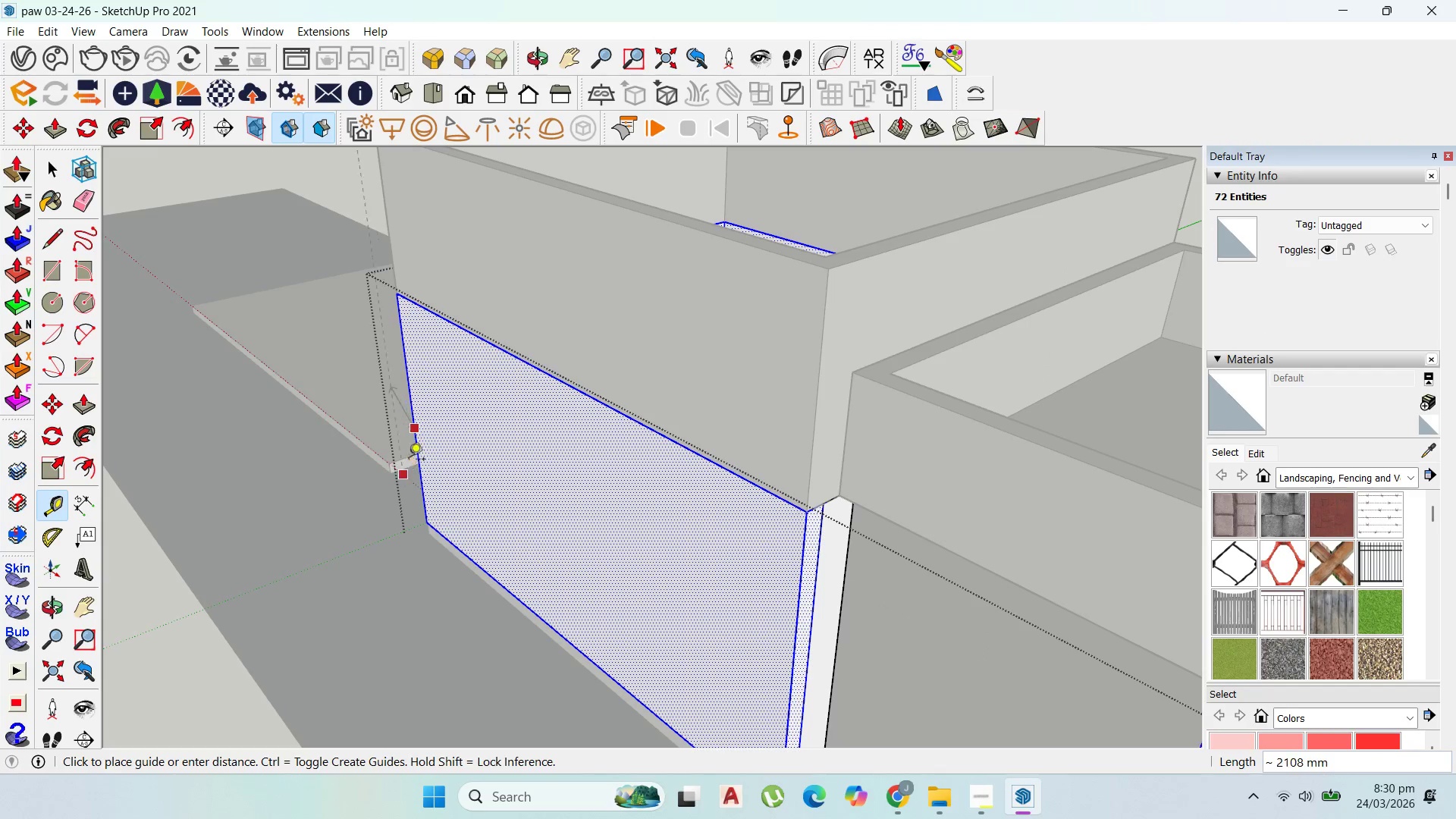 
scroll: coordinate [421, 453], scroll_direction: up, amount: 2.0
 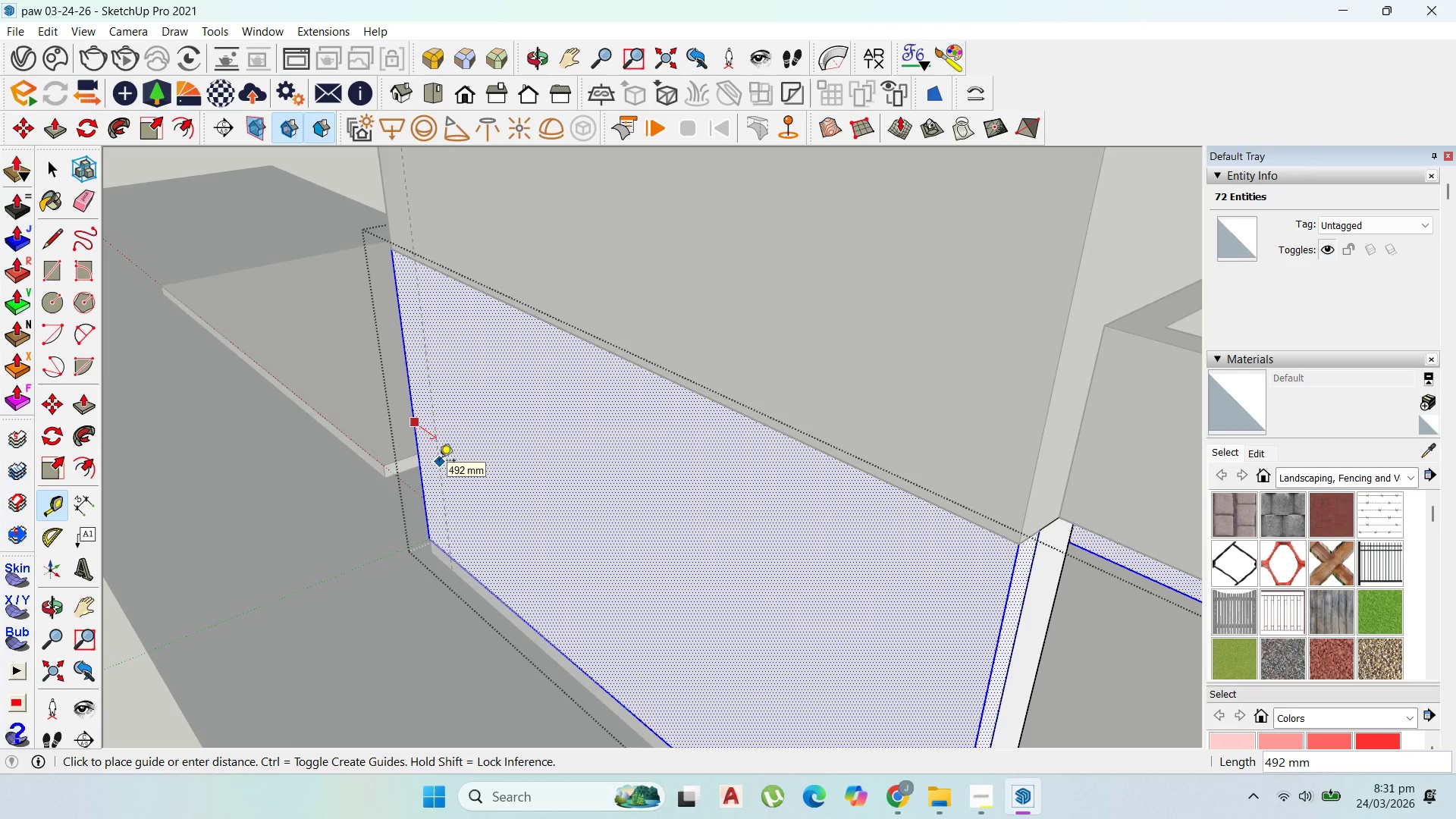 
key(Escape)
 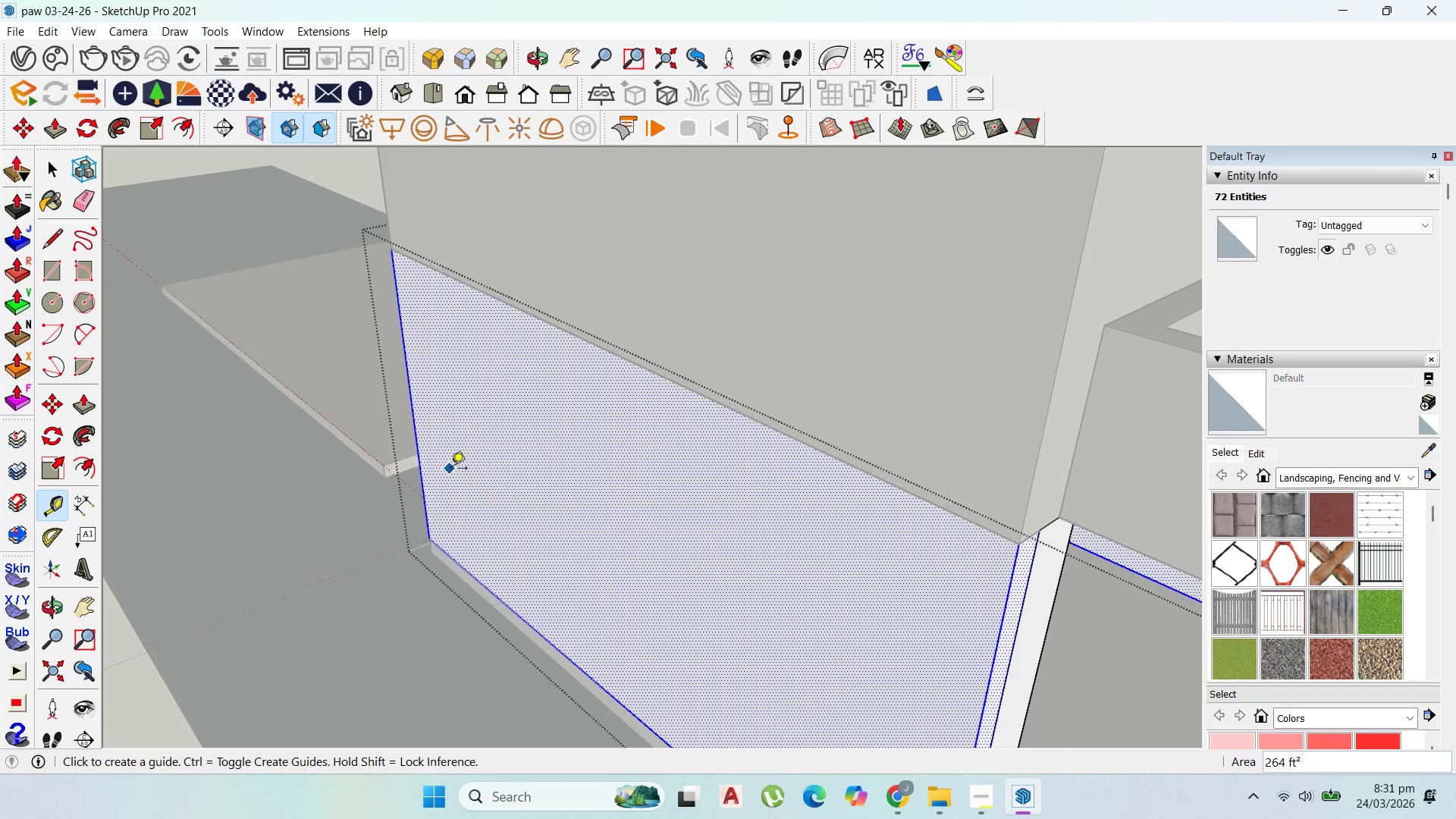 
key(Escape)
 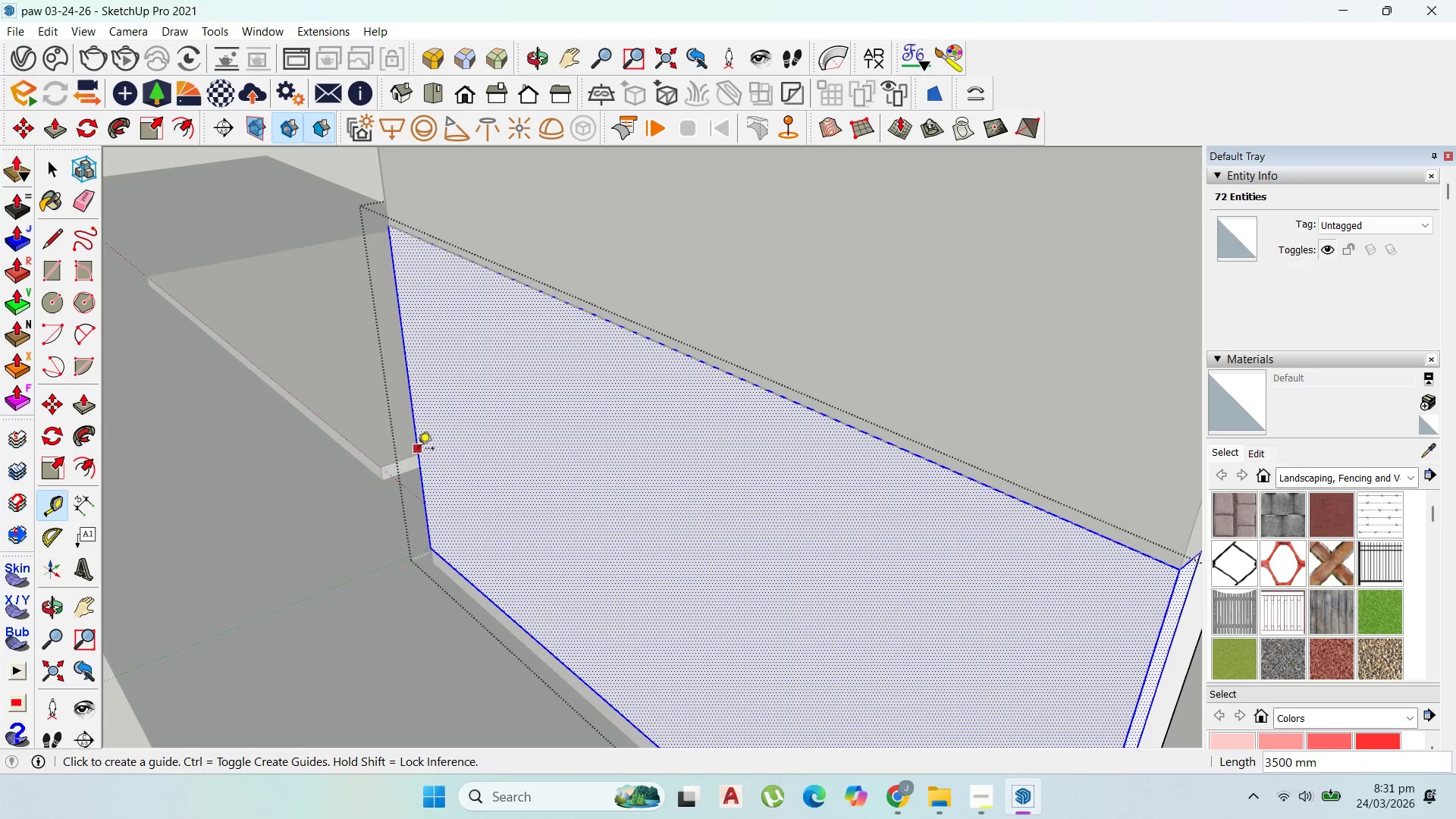 
left_click([417, 450])
 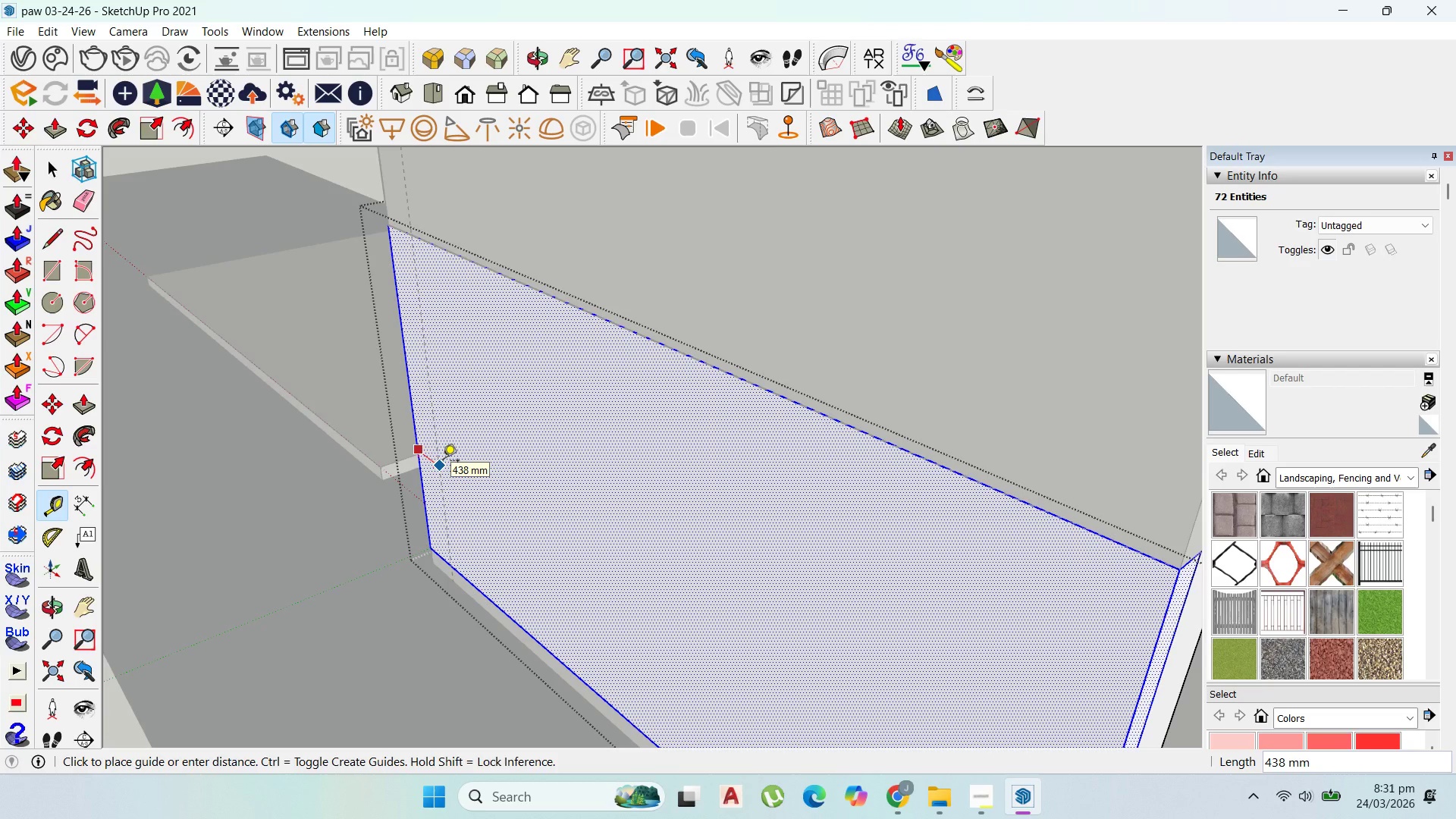 
scroll: coordinate [418, 448], scroll_direction: up, amount: 1.0
 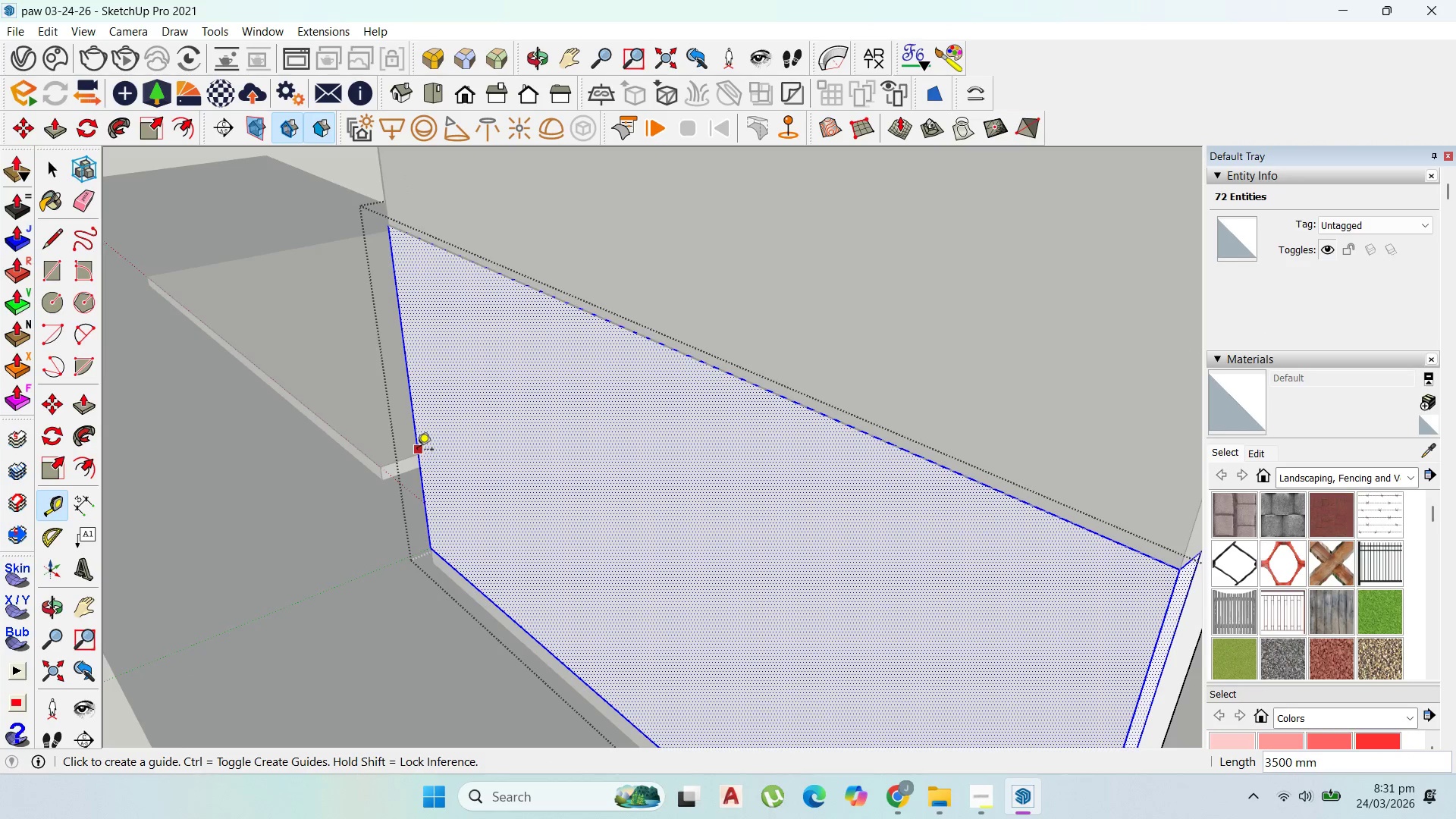 
type(400)
 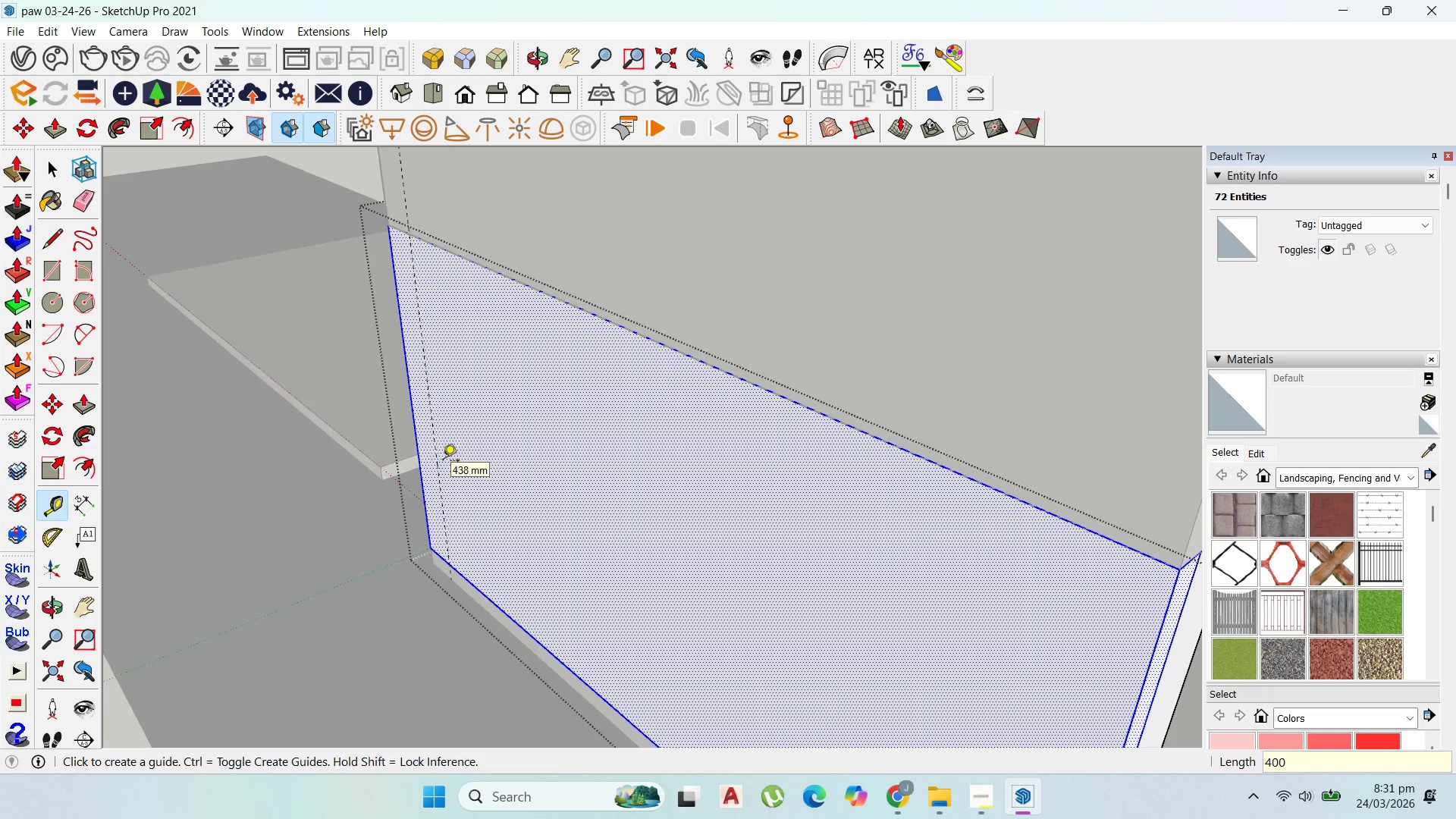 
key(Enter)
 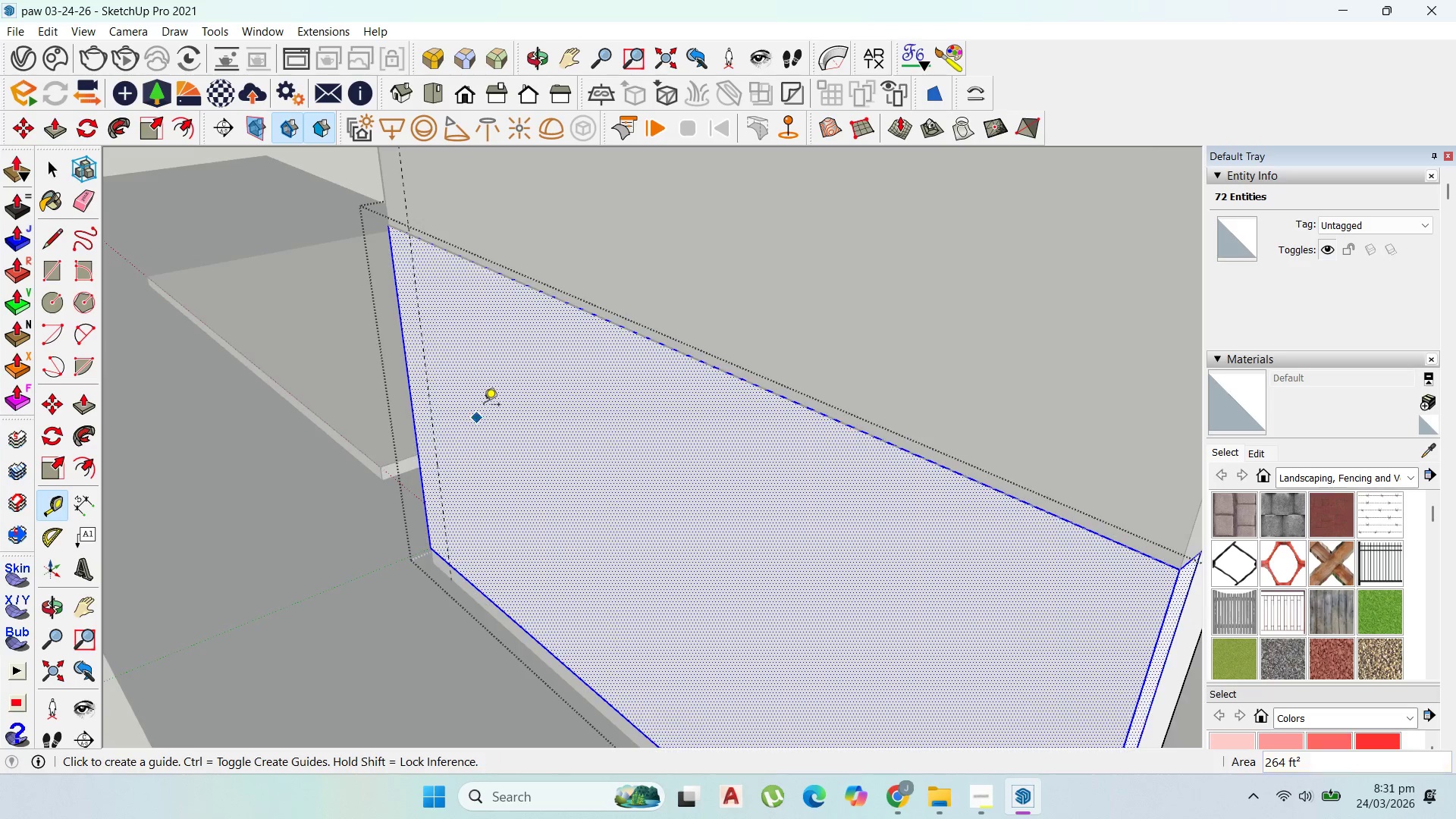 
scroll: coordinate [557, 479], scroll_direction: down, amount: 6.0
 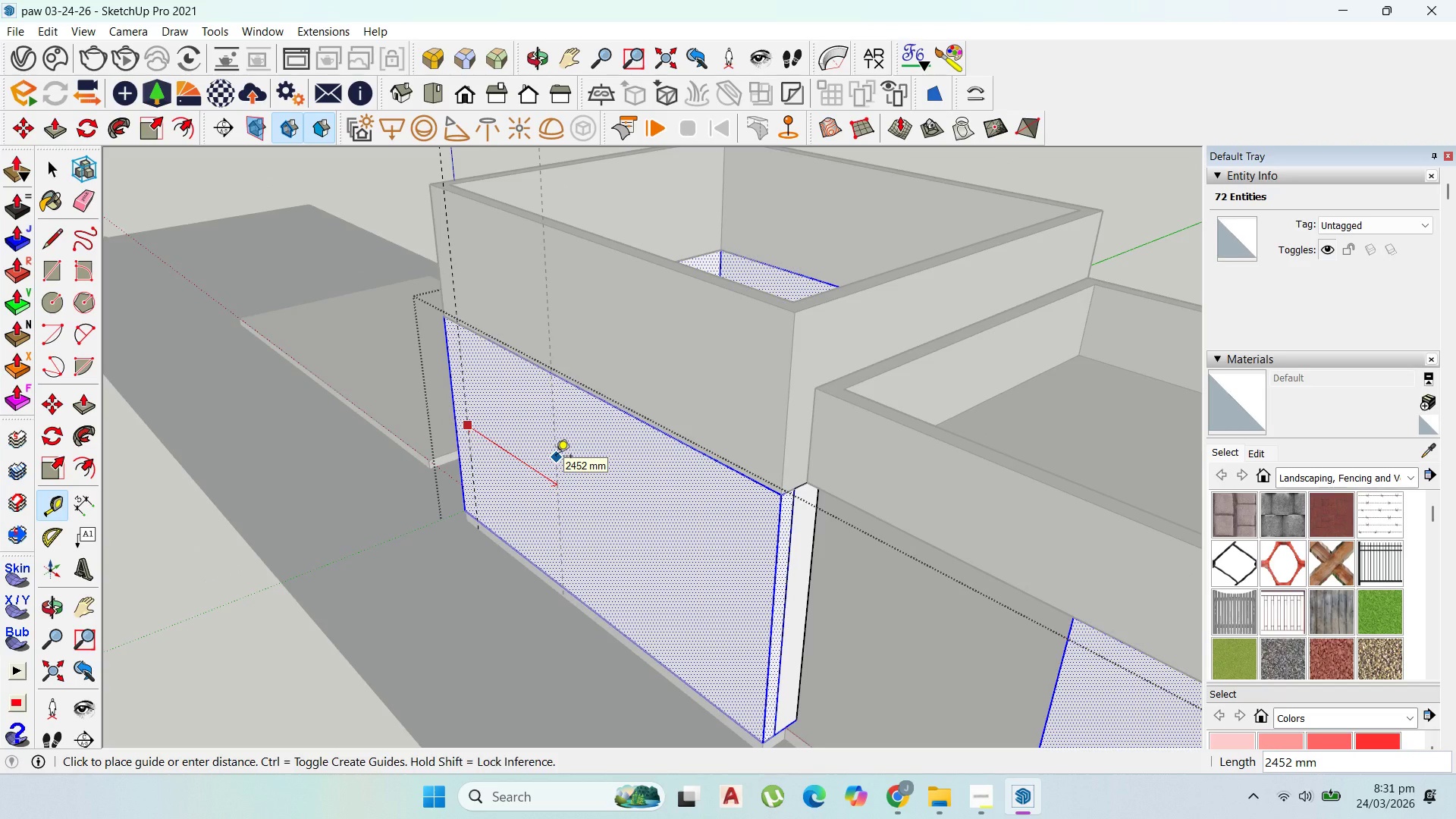 
key(2)
 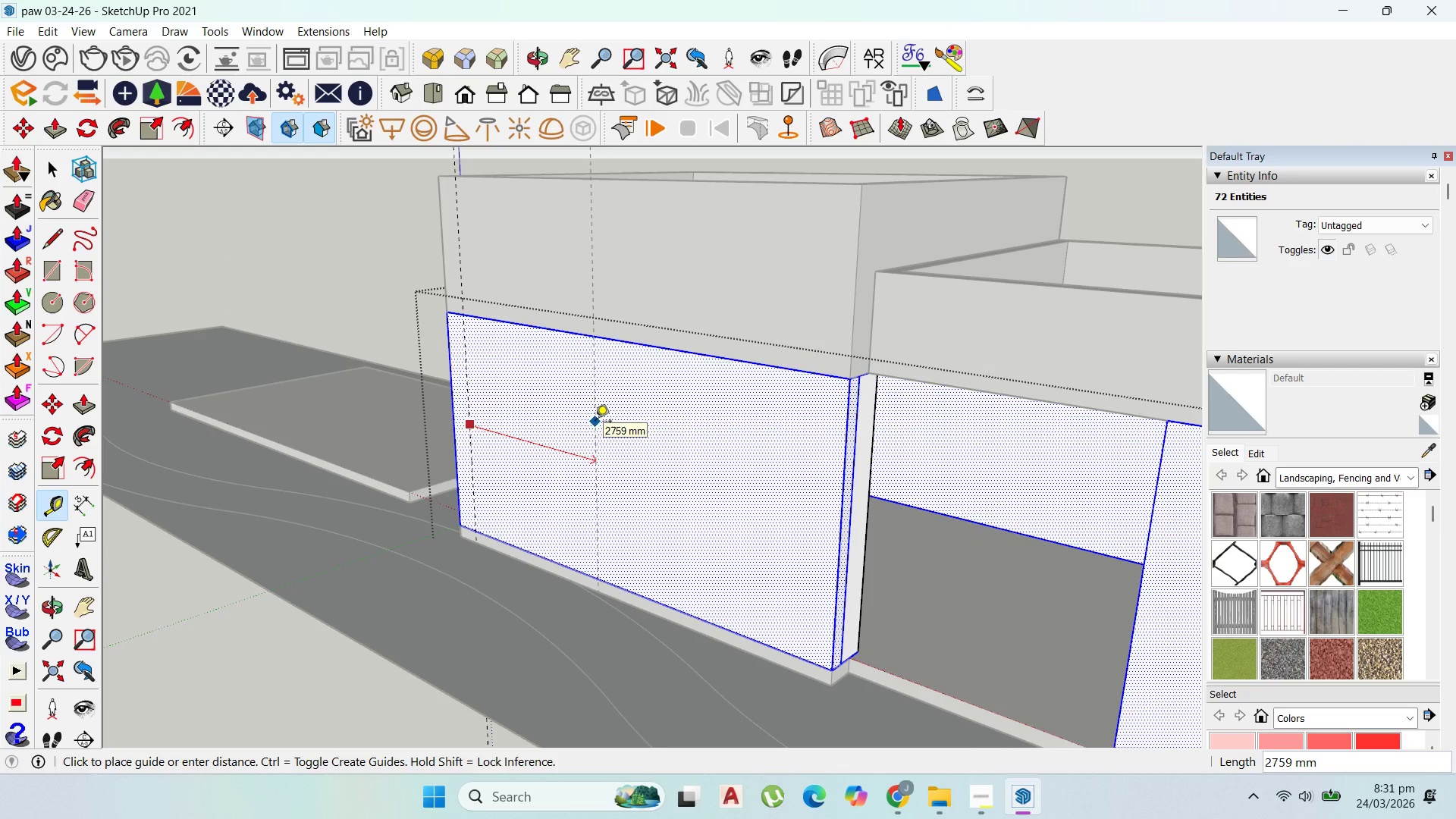 
type(2500)
 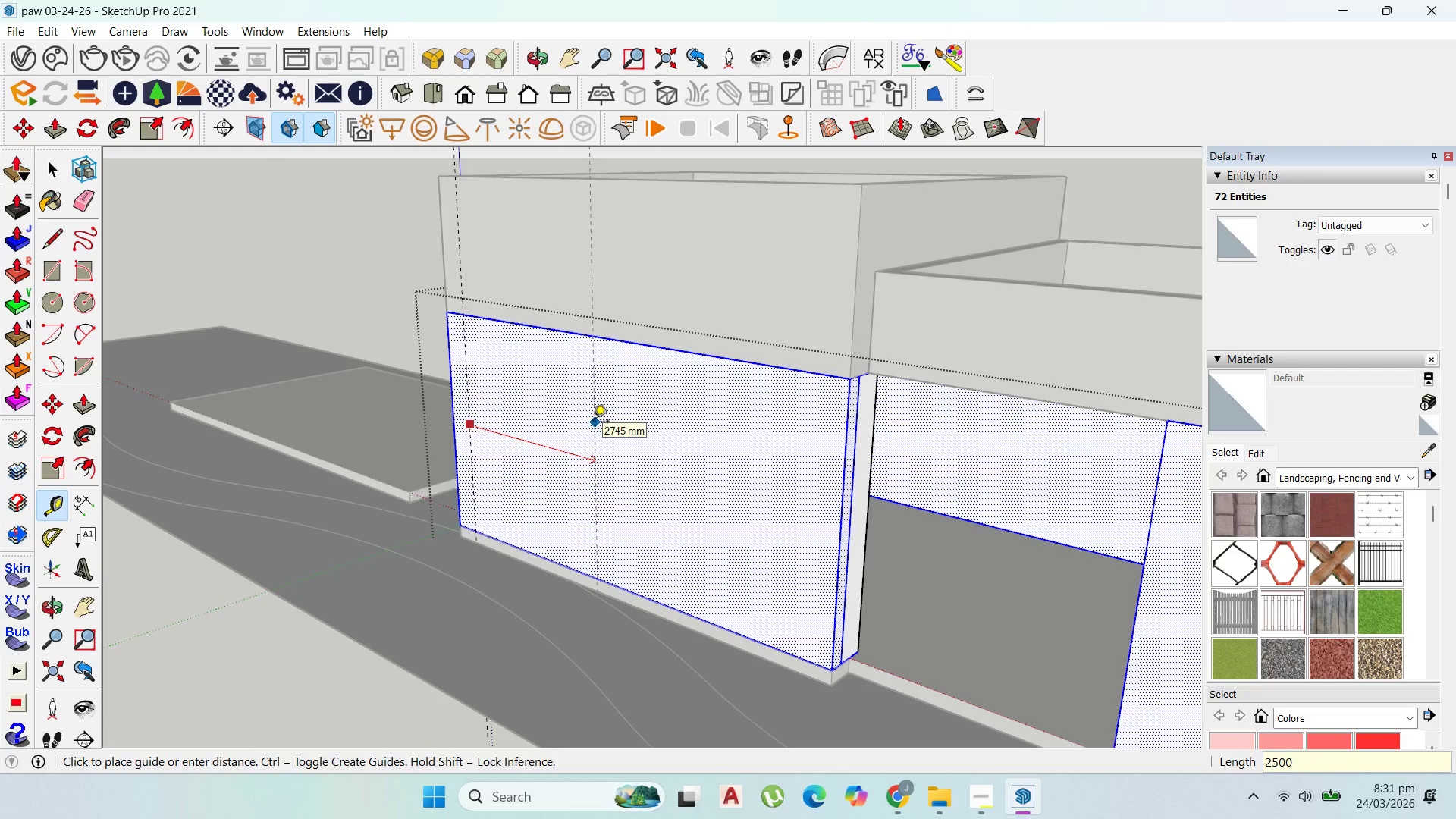 
key(Enter)
 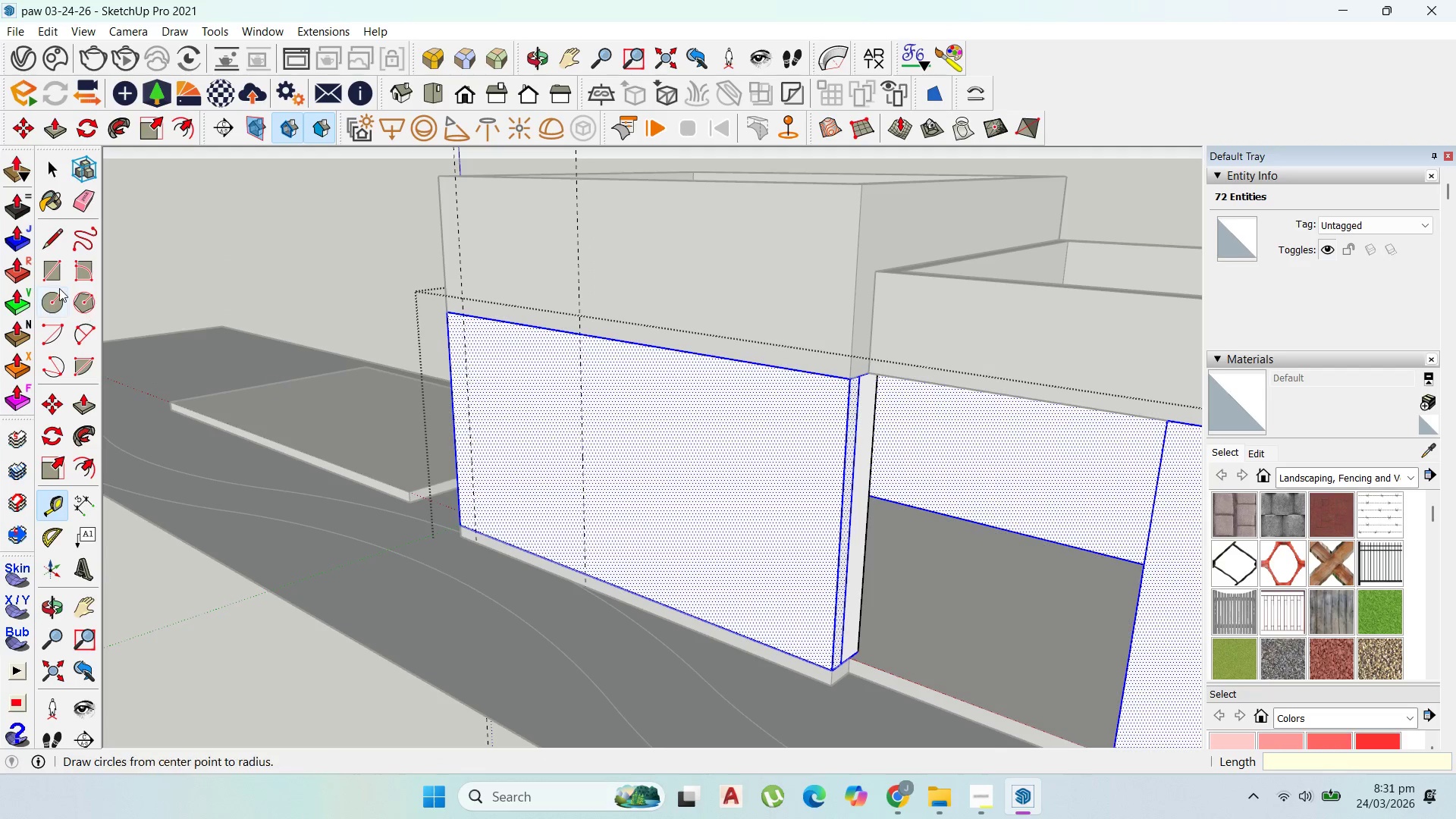 
left_click([58, 268])
 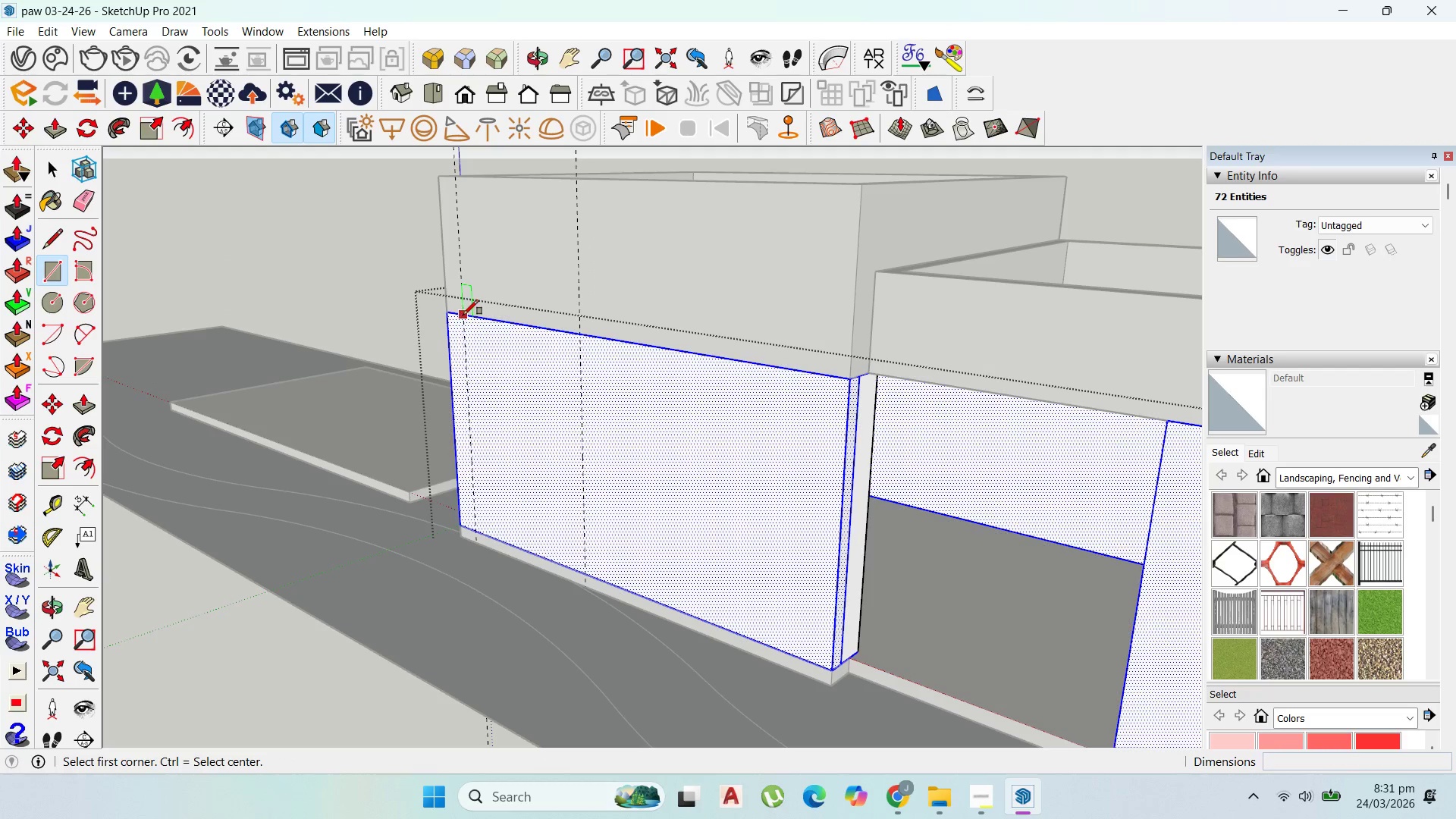 
left_click([463, 315])
 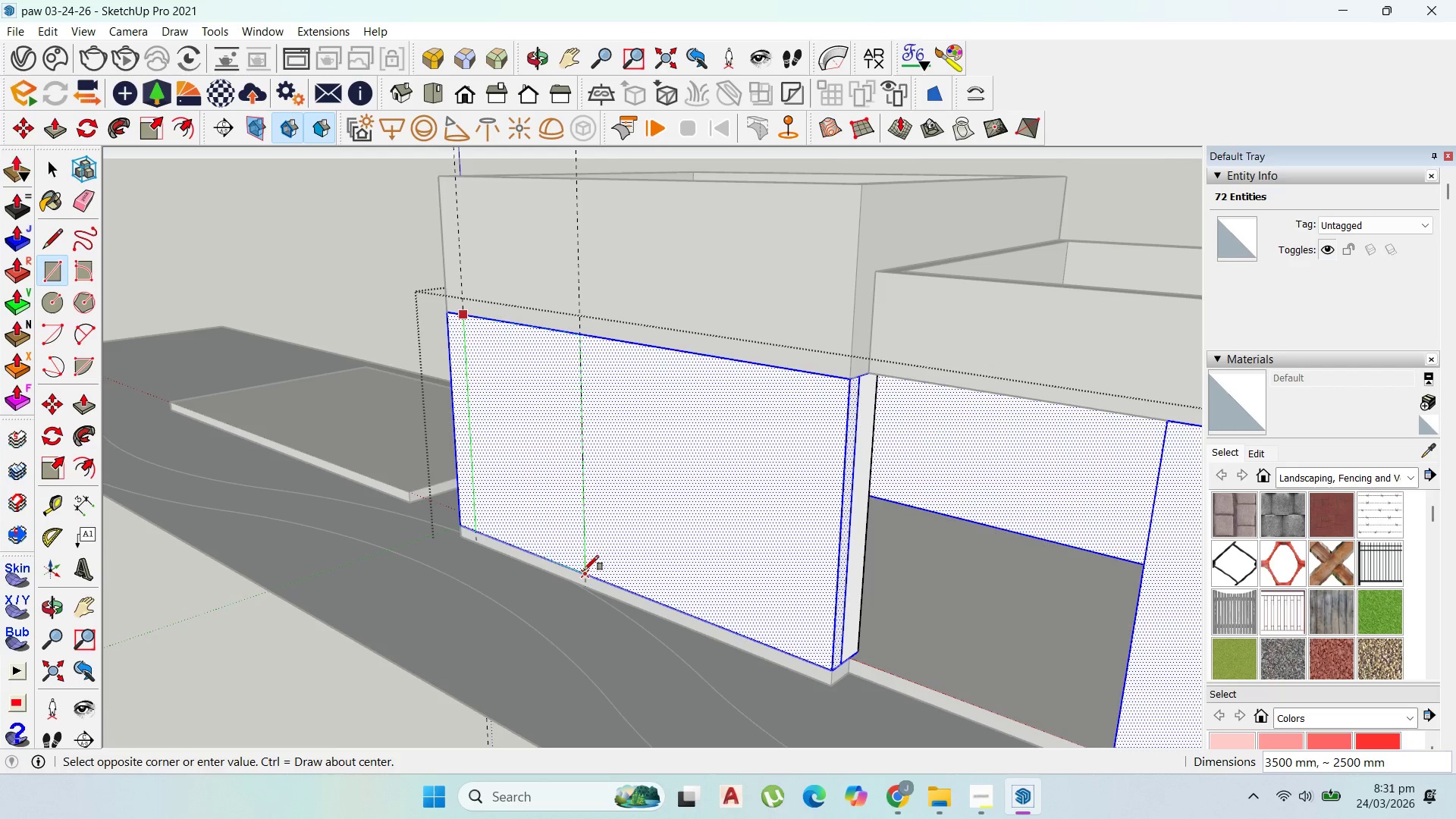 
left_click([584, 573])
 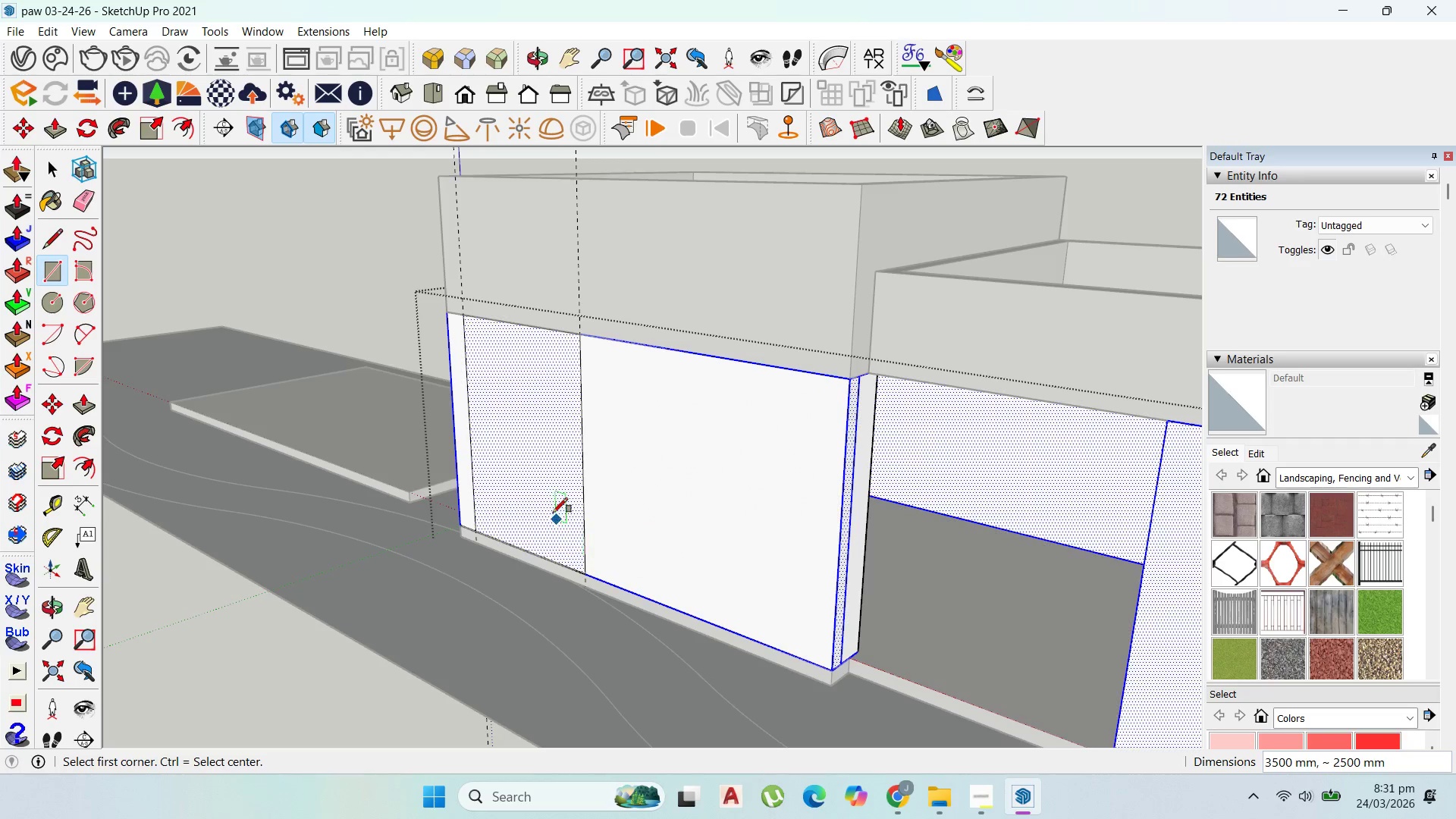 
key(P)
 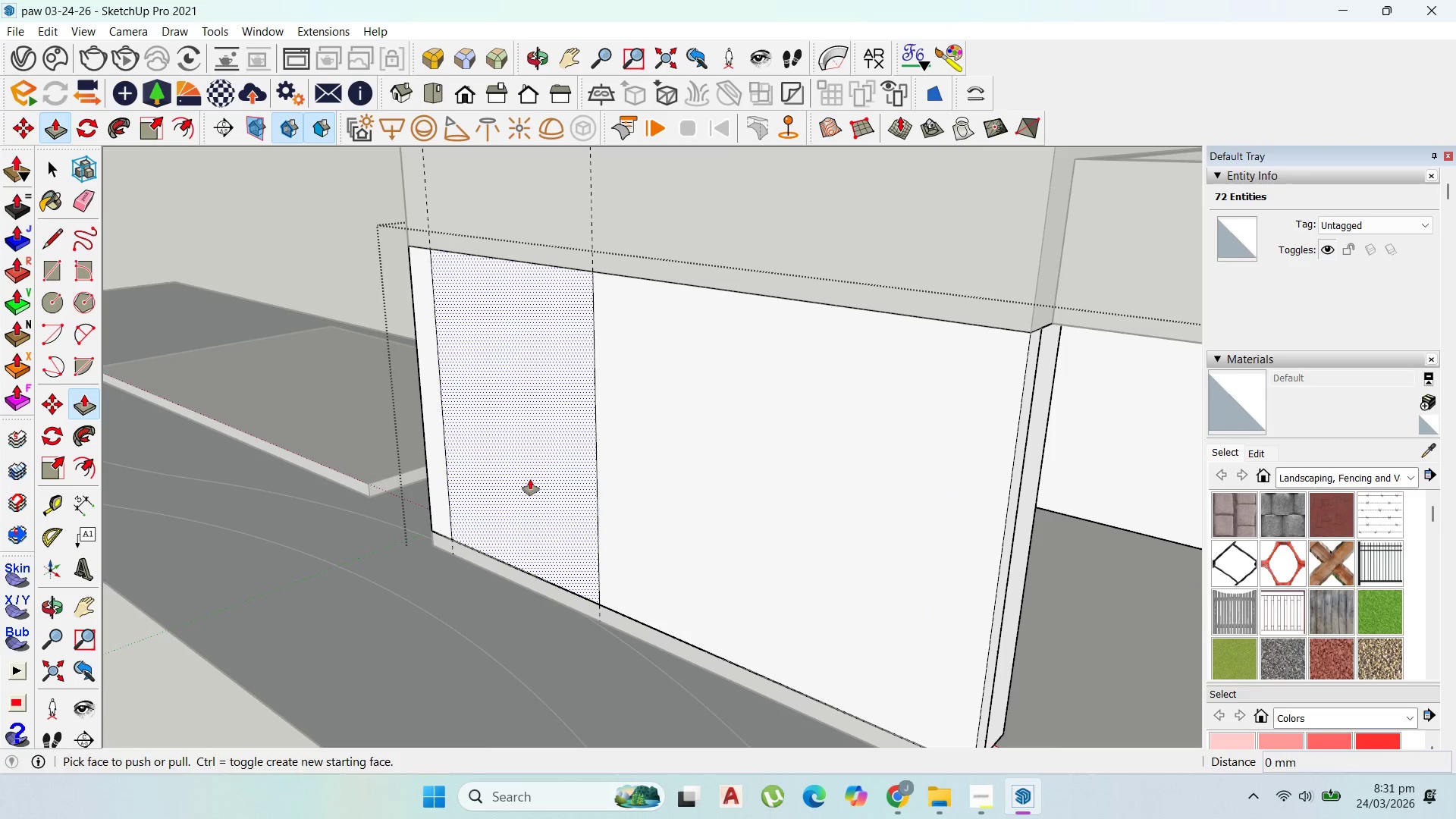 
scroll: coordinate [554, 532], scroll_direction: up, amount: 3.0
 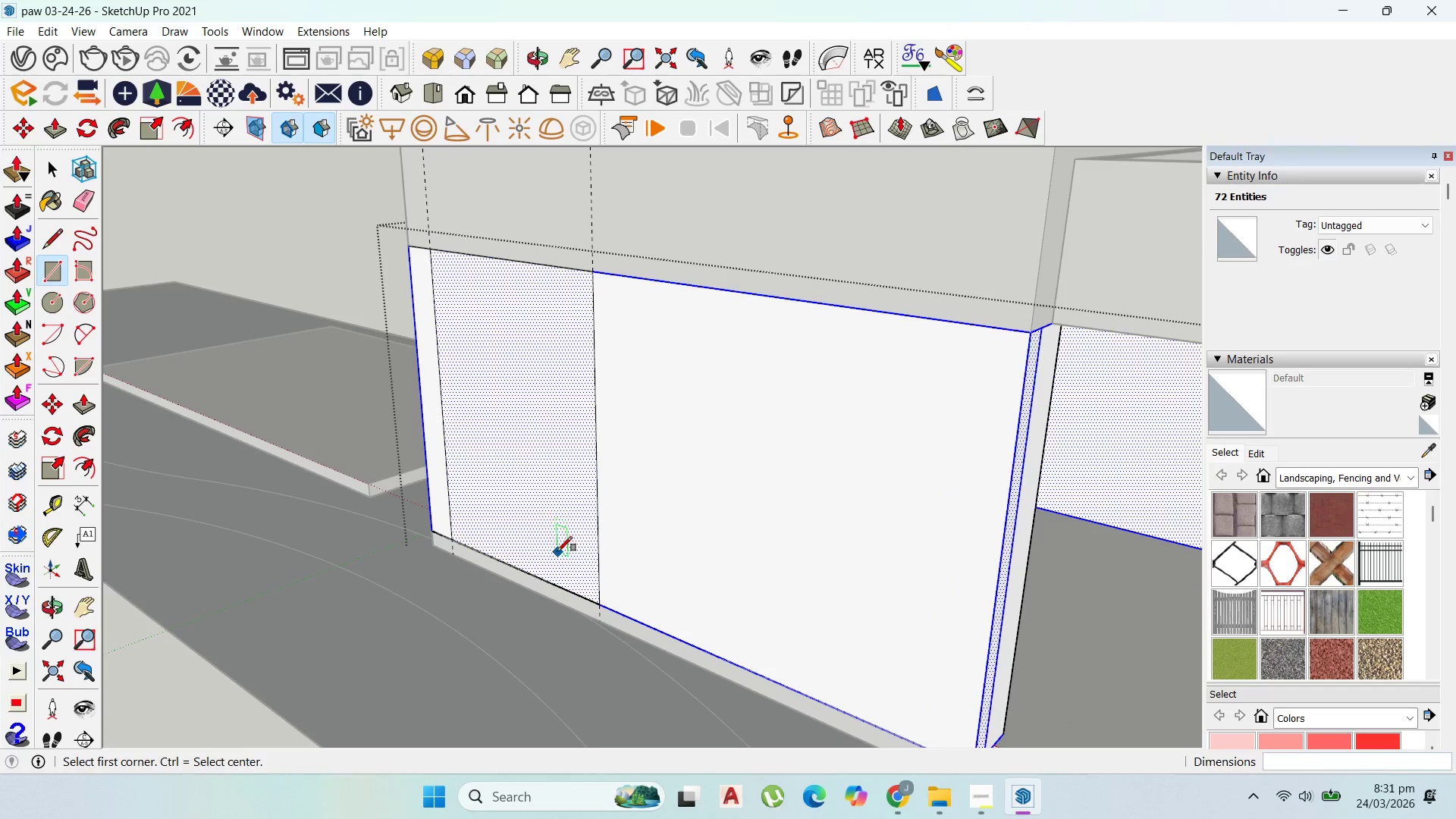 
left_click_drag(start_coordinate=[530, 479], to_coordinate=[545, 393])
 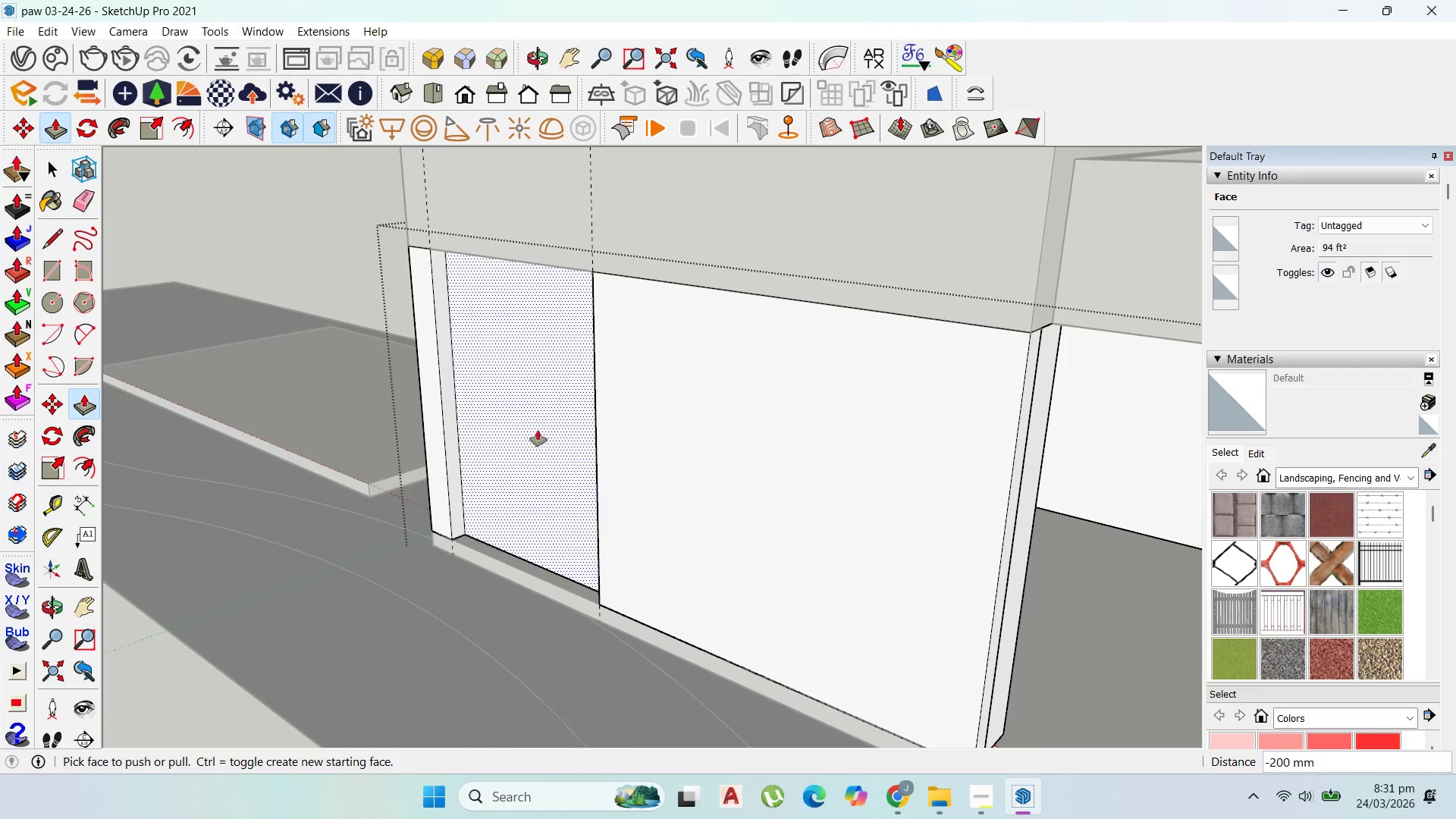 
scroll: coordinate [517, 506], scroll_direction: down, amount: 3.0
 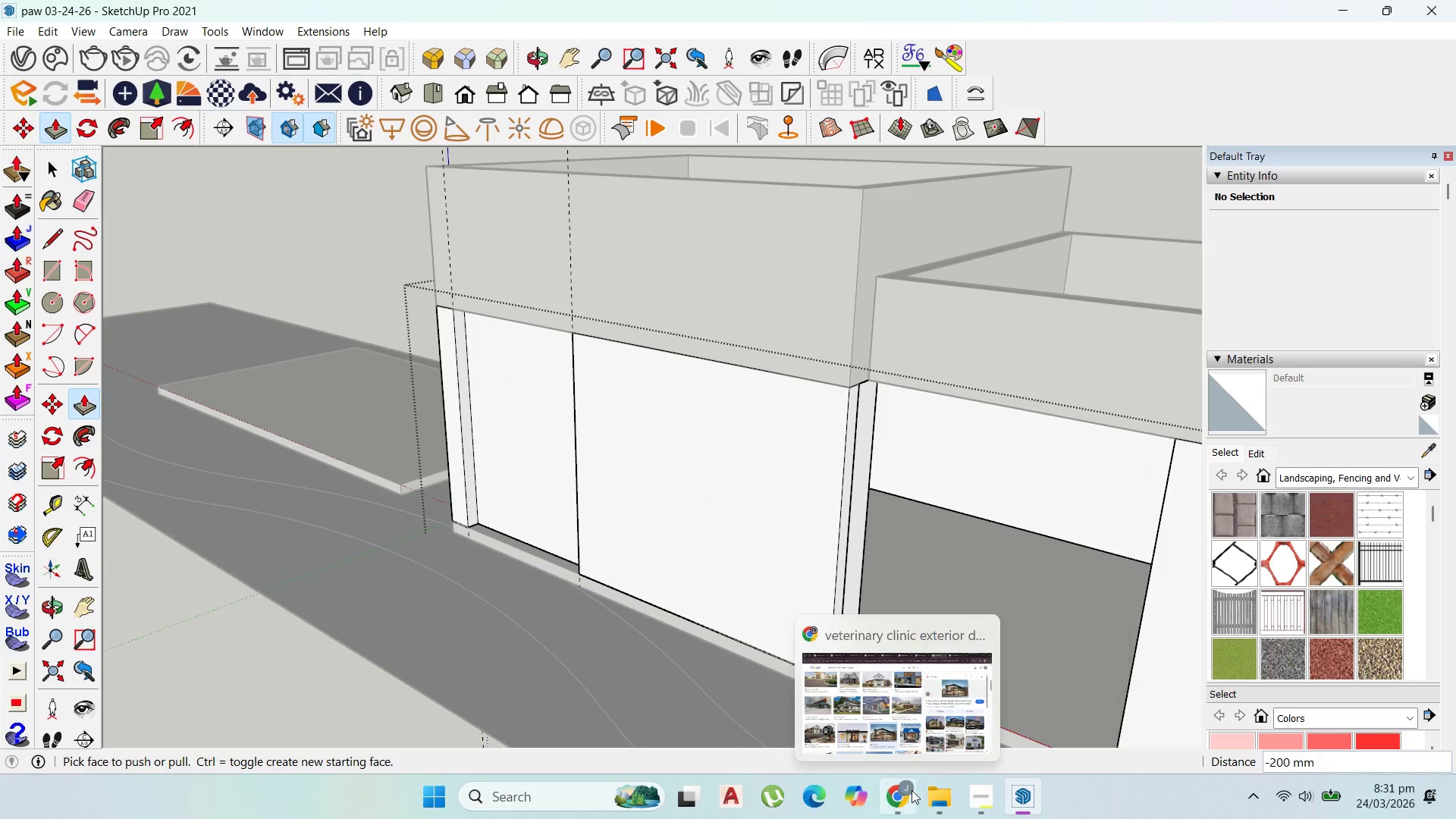 
left_click([905, 698])
 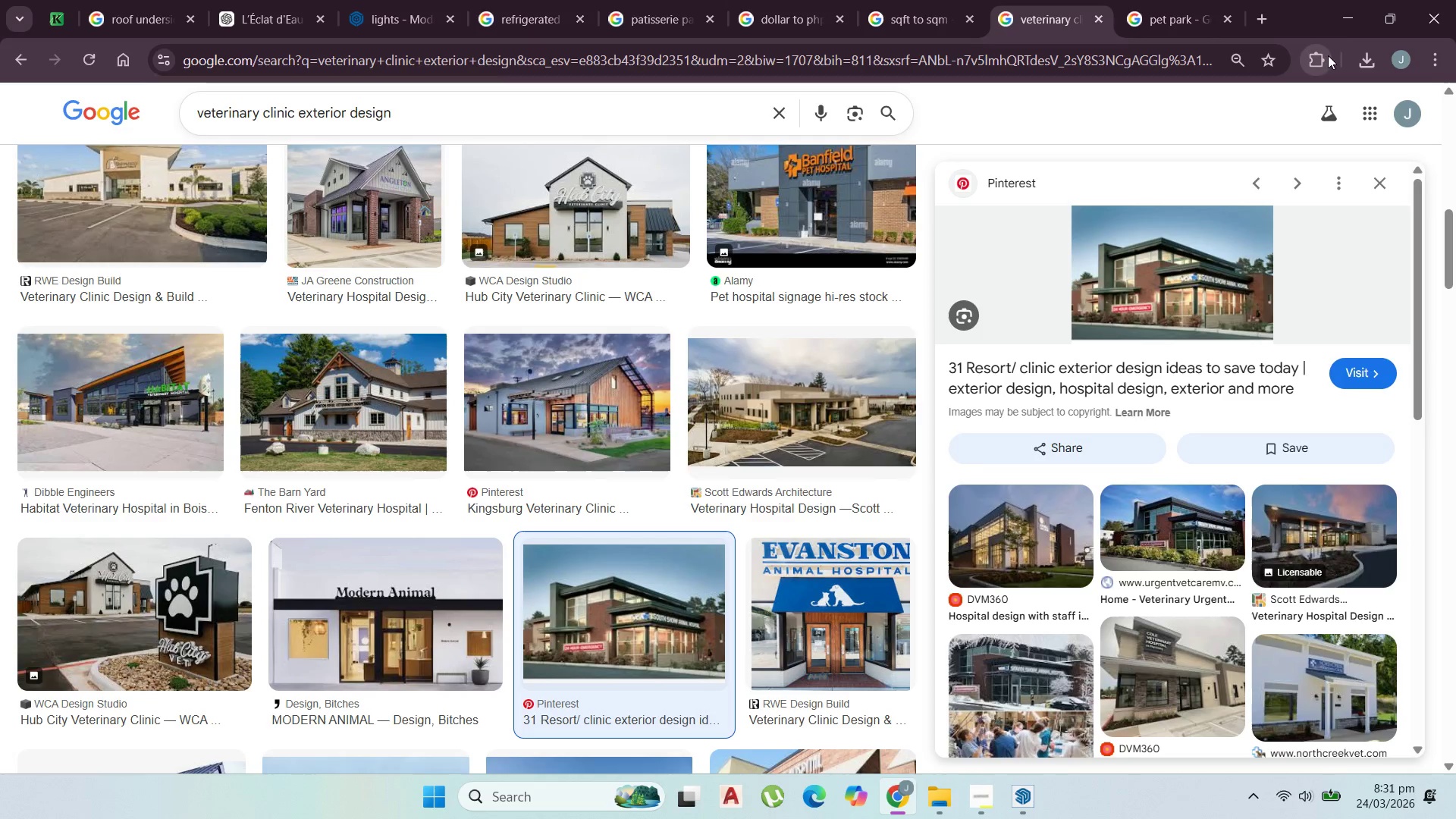 
left_click([1342, 16])
 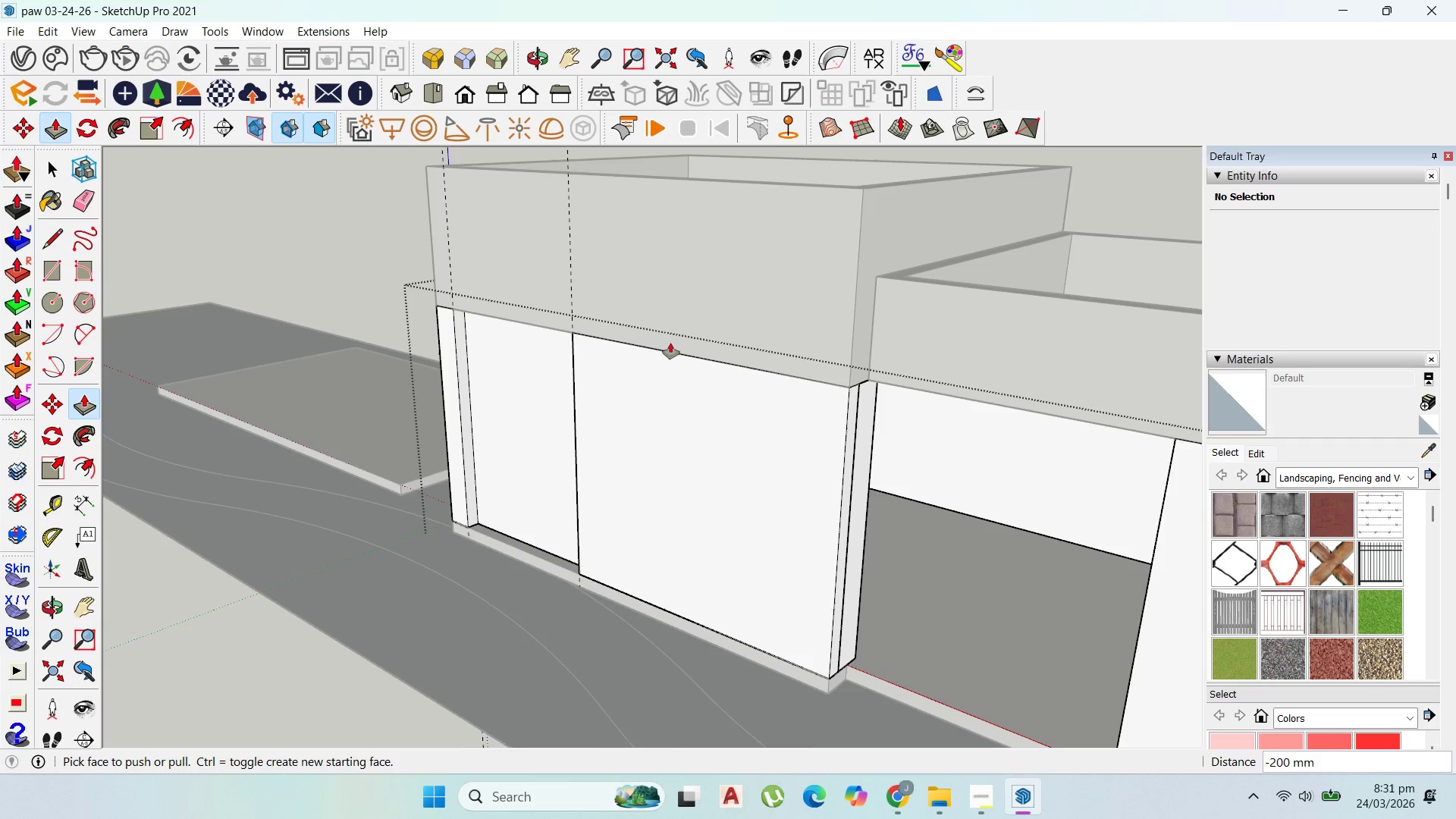 
scroll: coordinate [689, 419], scroll_direction: down, amount: 5.0
 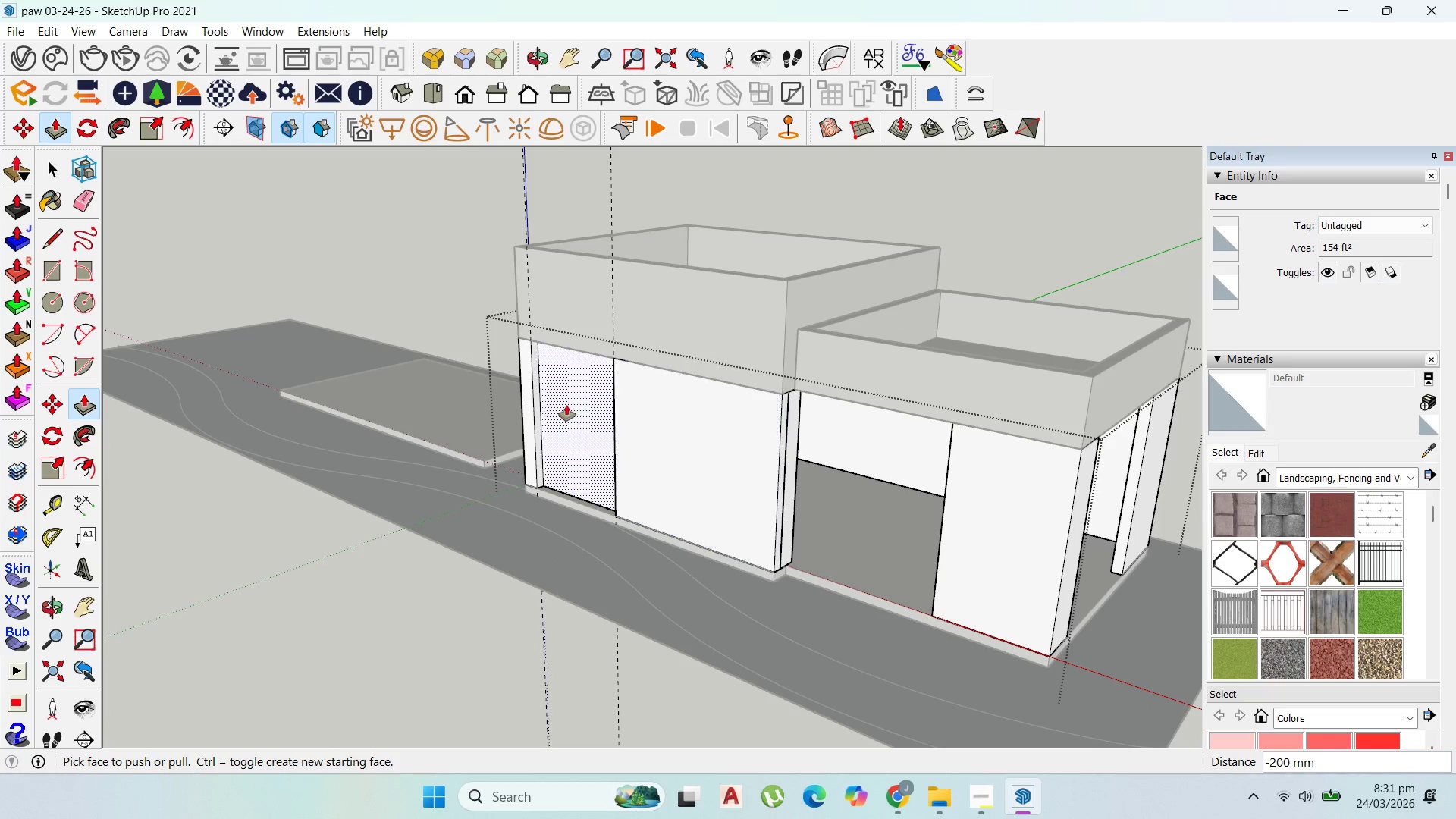 
scroll: coordinate [578, 475], scroll_direction: up, amount: 4.0
 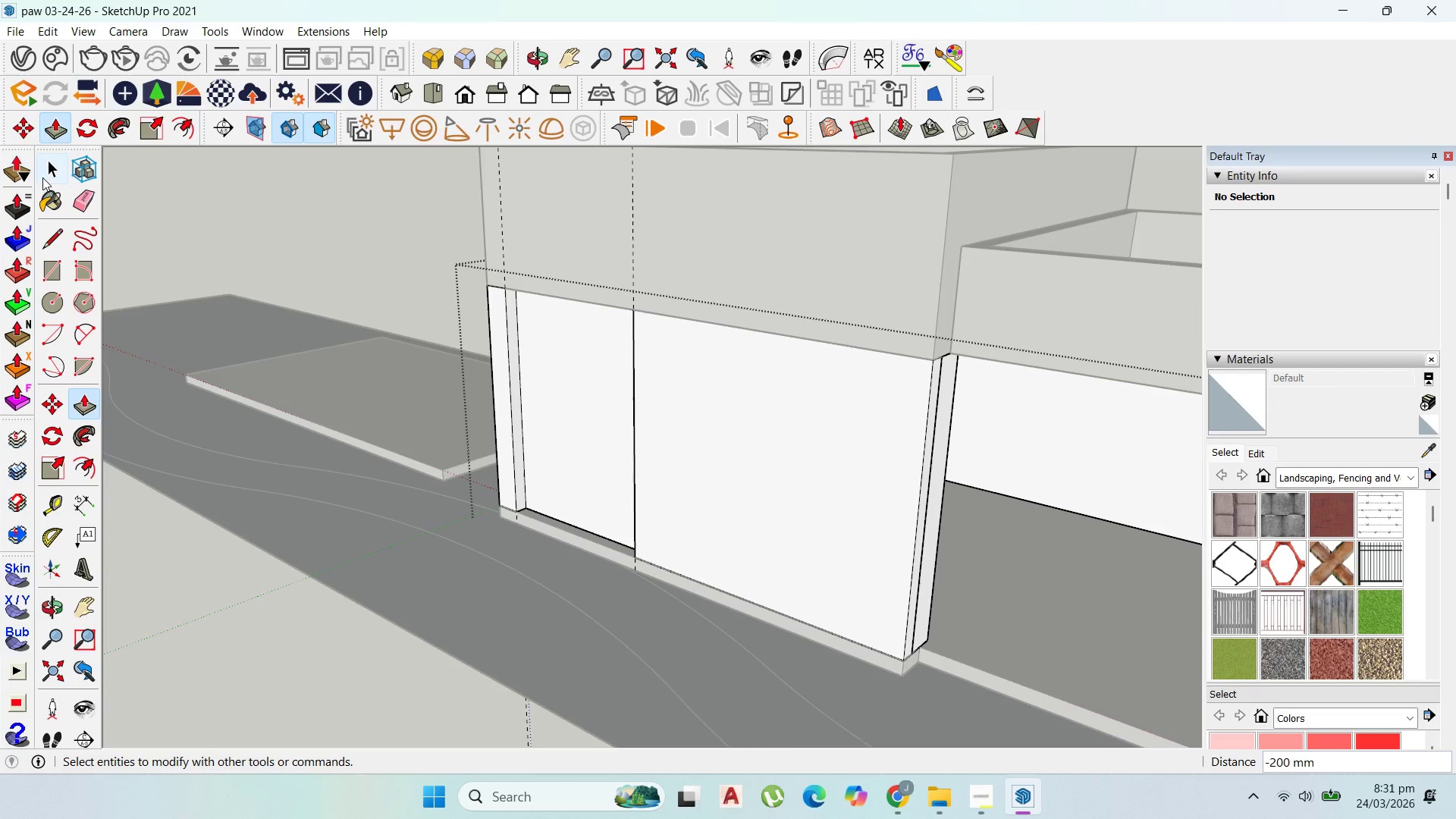 
left_click([57, 170])
 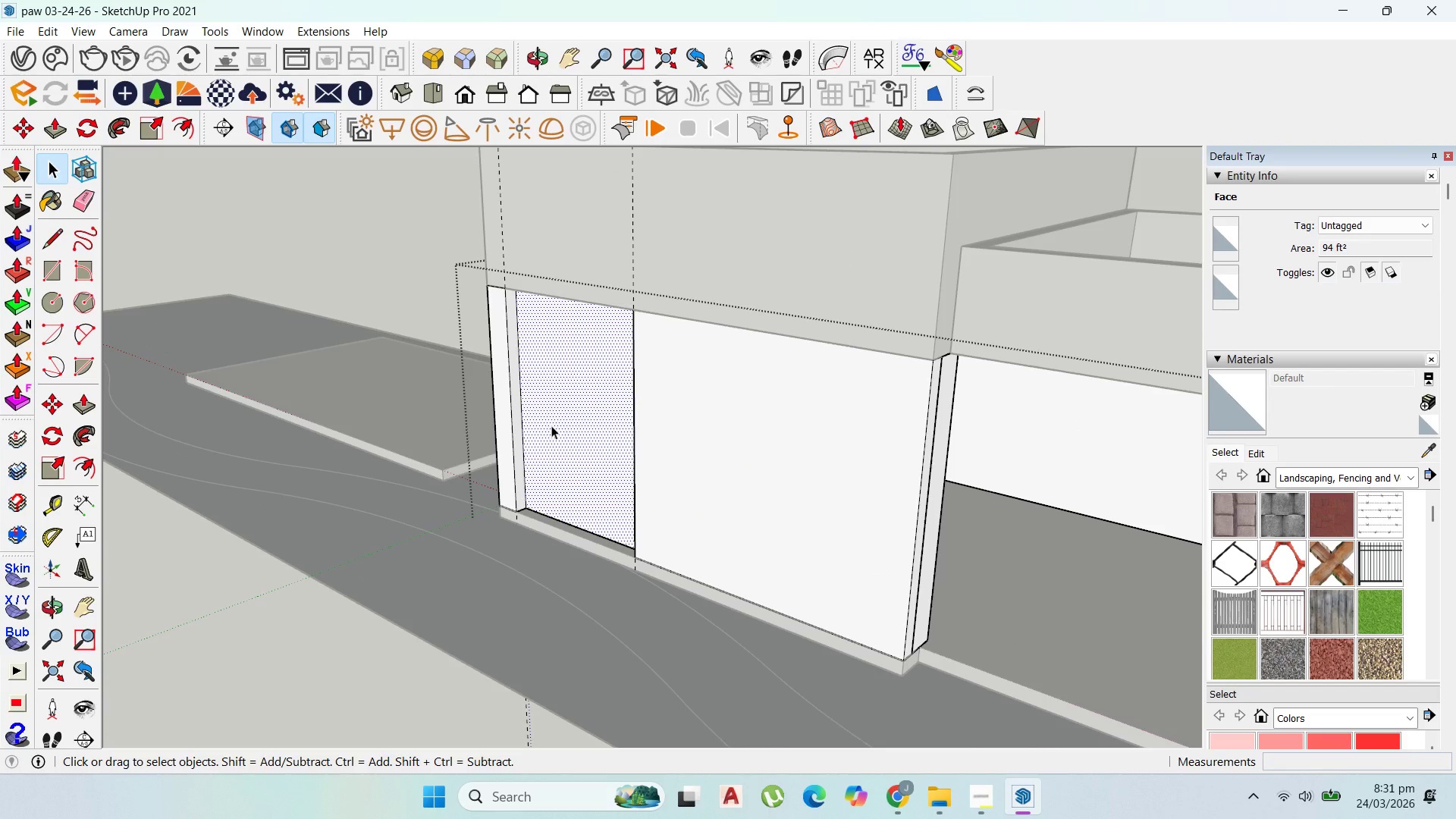 
key(Delete)
 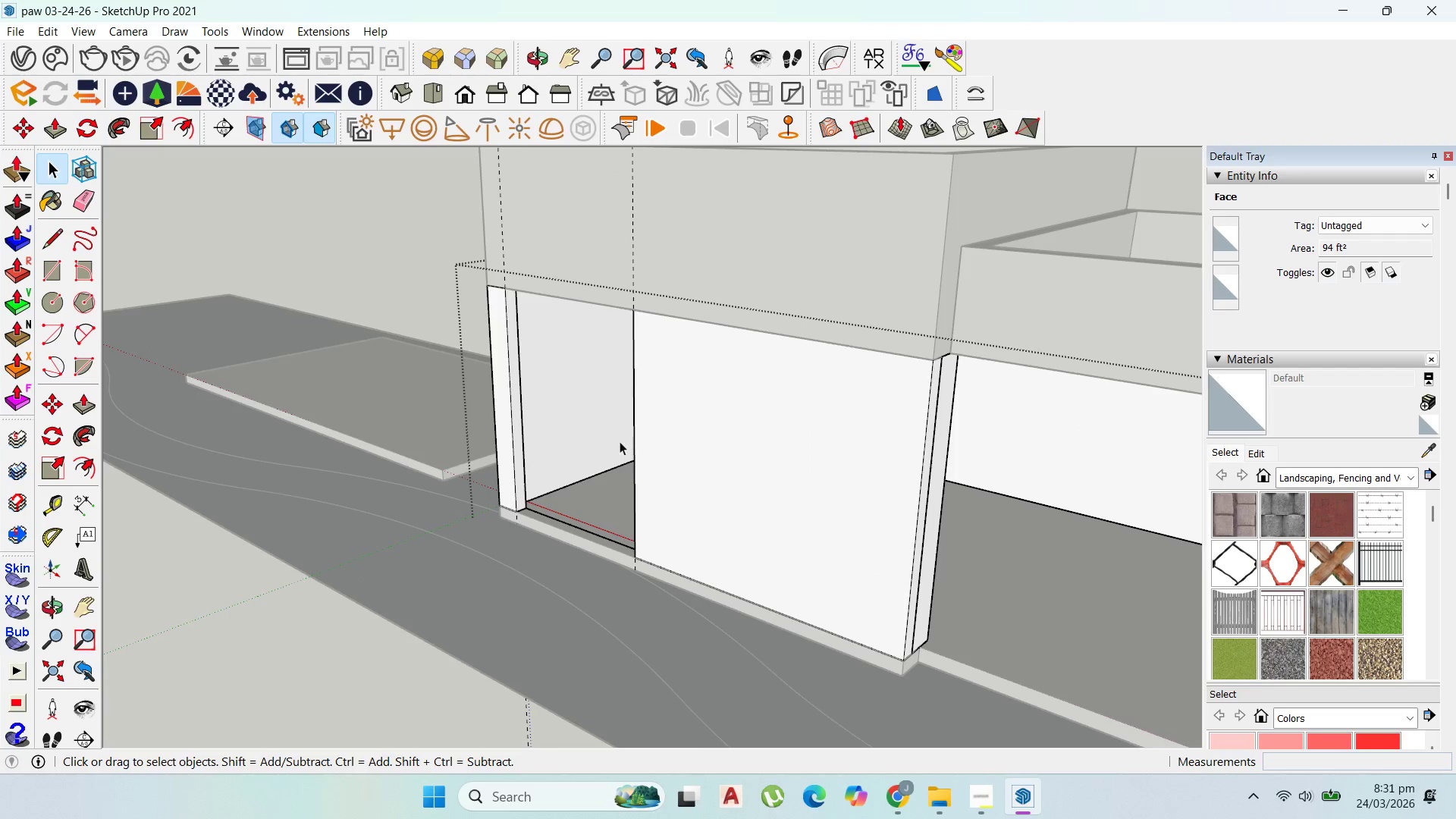 
scroll: coordinate [625, 447], scroll_direction: down, amount: 2.0
 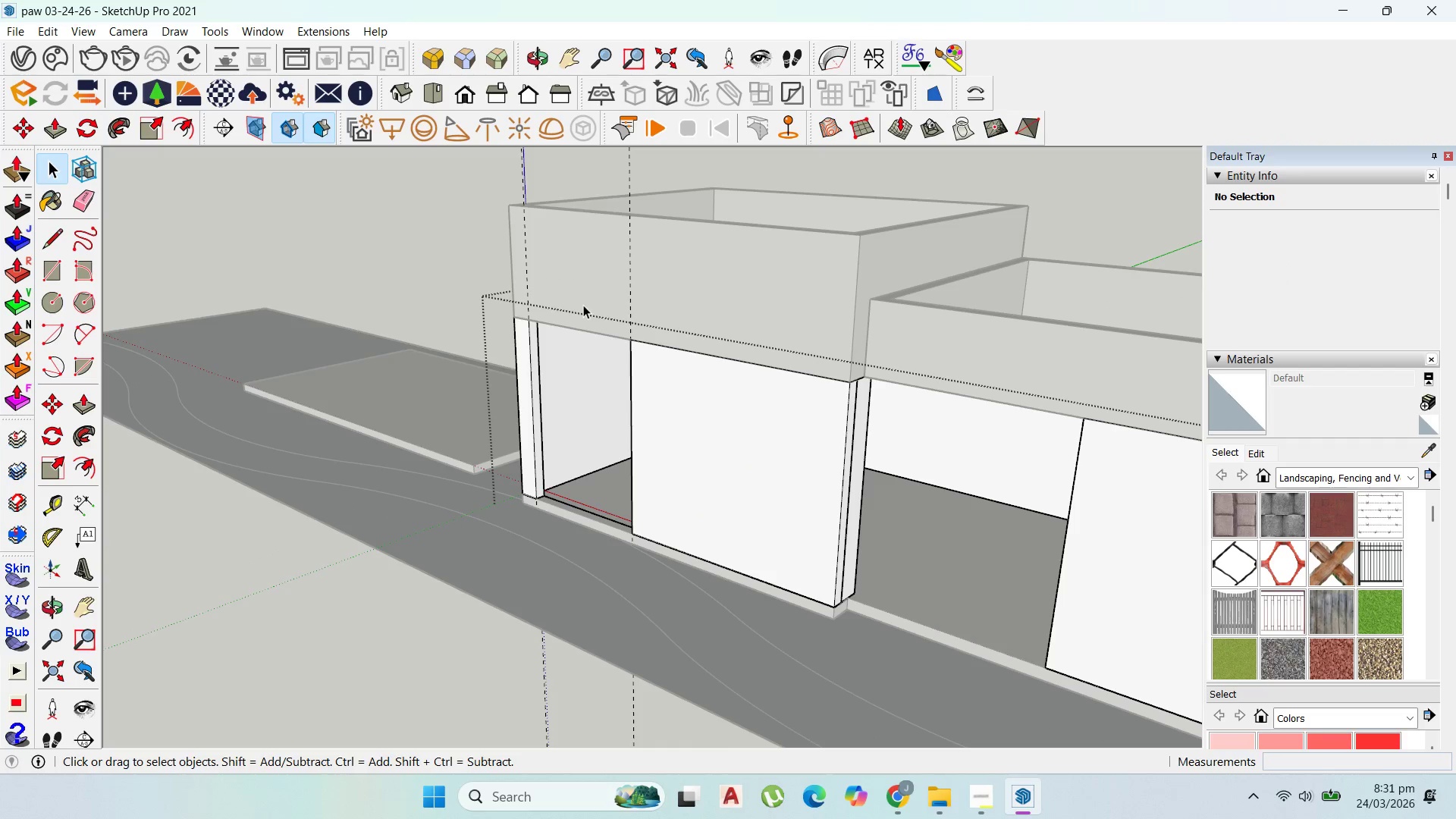 
double_click([583, 305])
 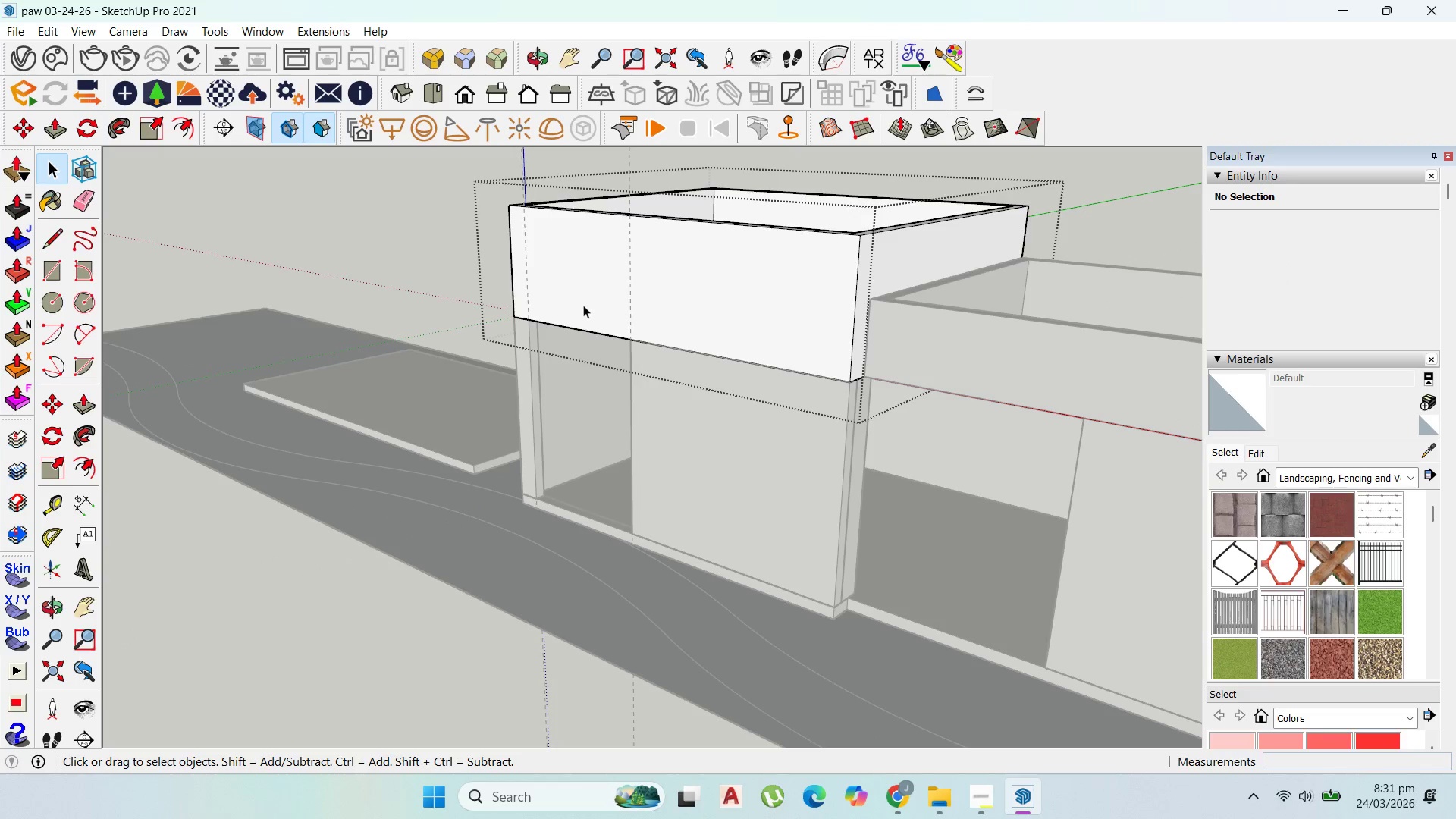 
triple_click([583, 305])
 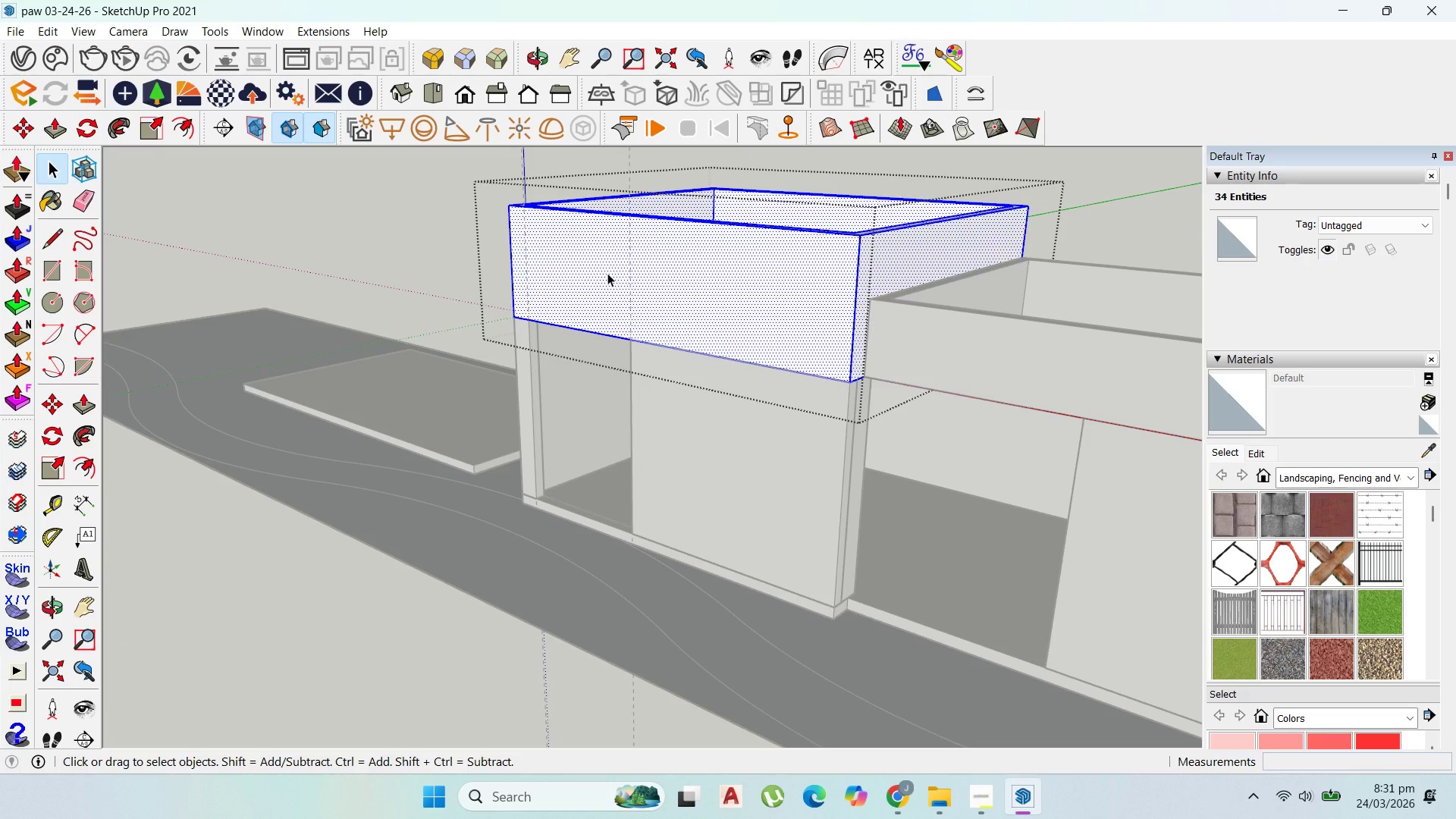 
double_click([607, 273])
 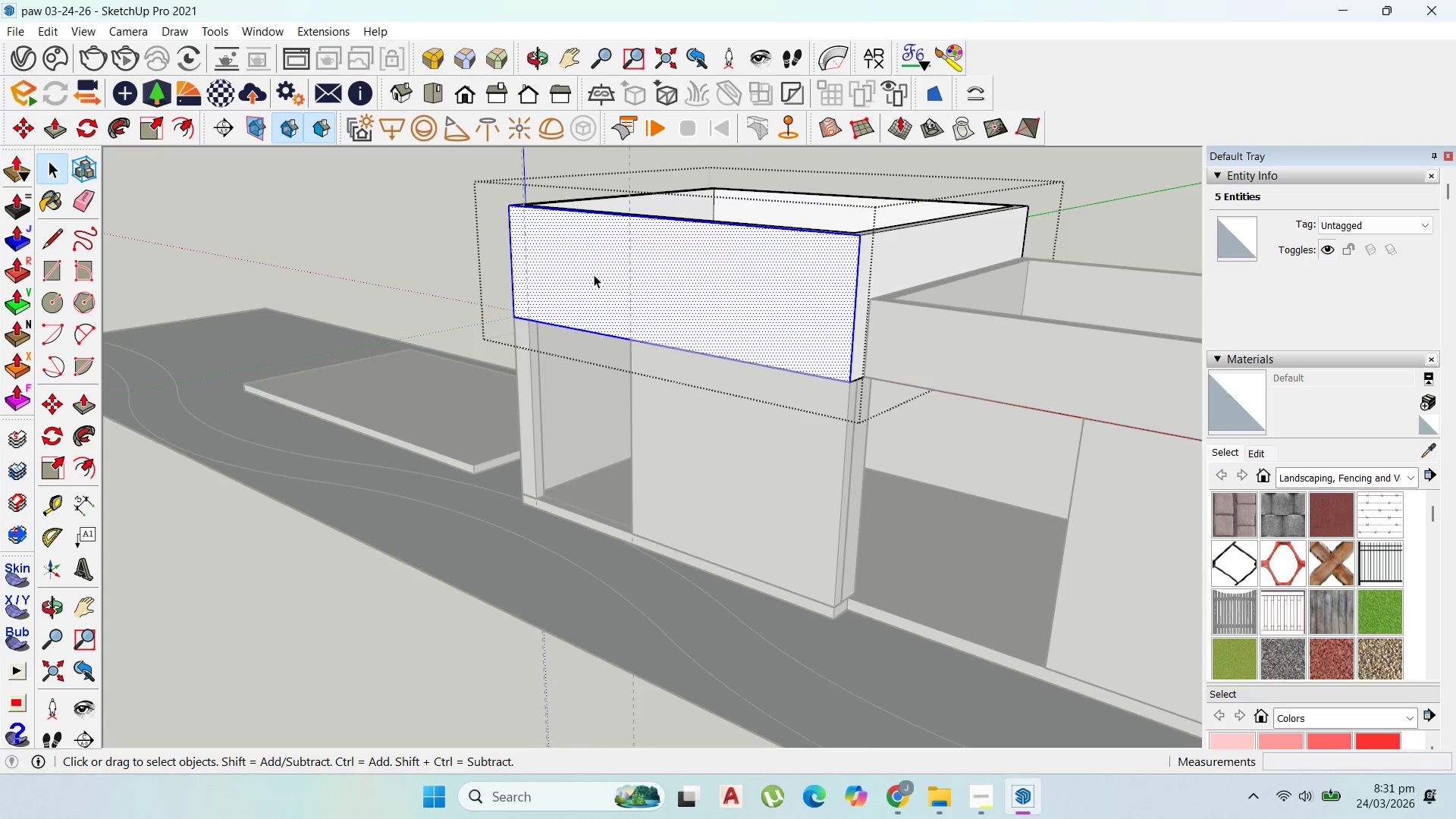 
scroll: coordinate [594, 276], scroll_direction: up, amount: 2.0
 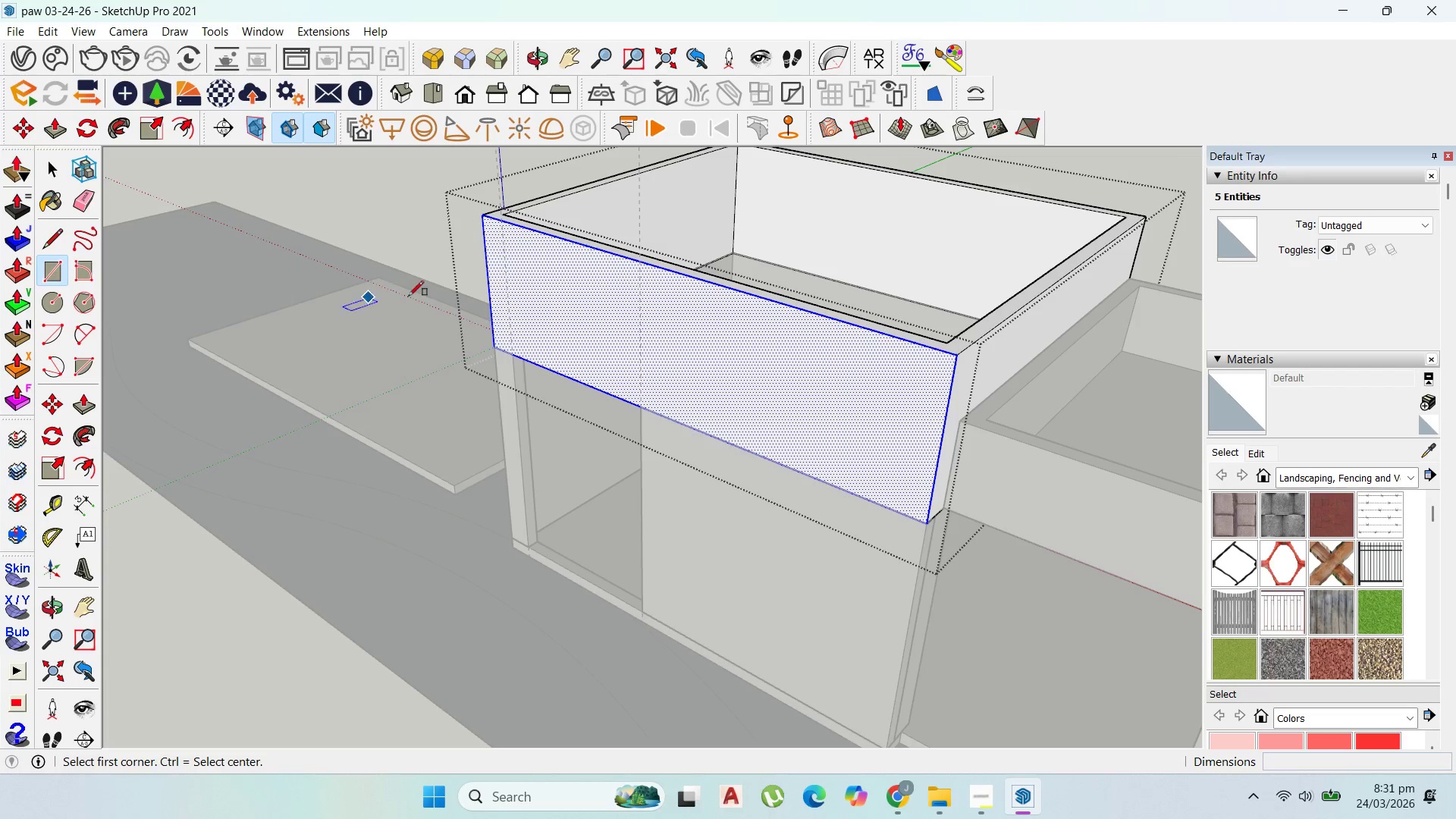 
left_click([503, 224])
 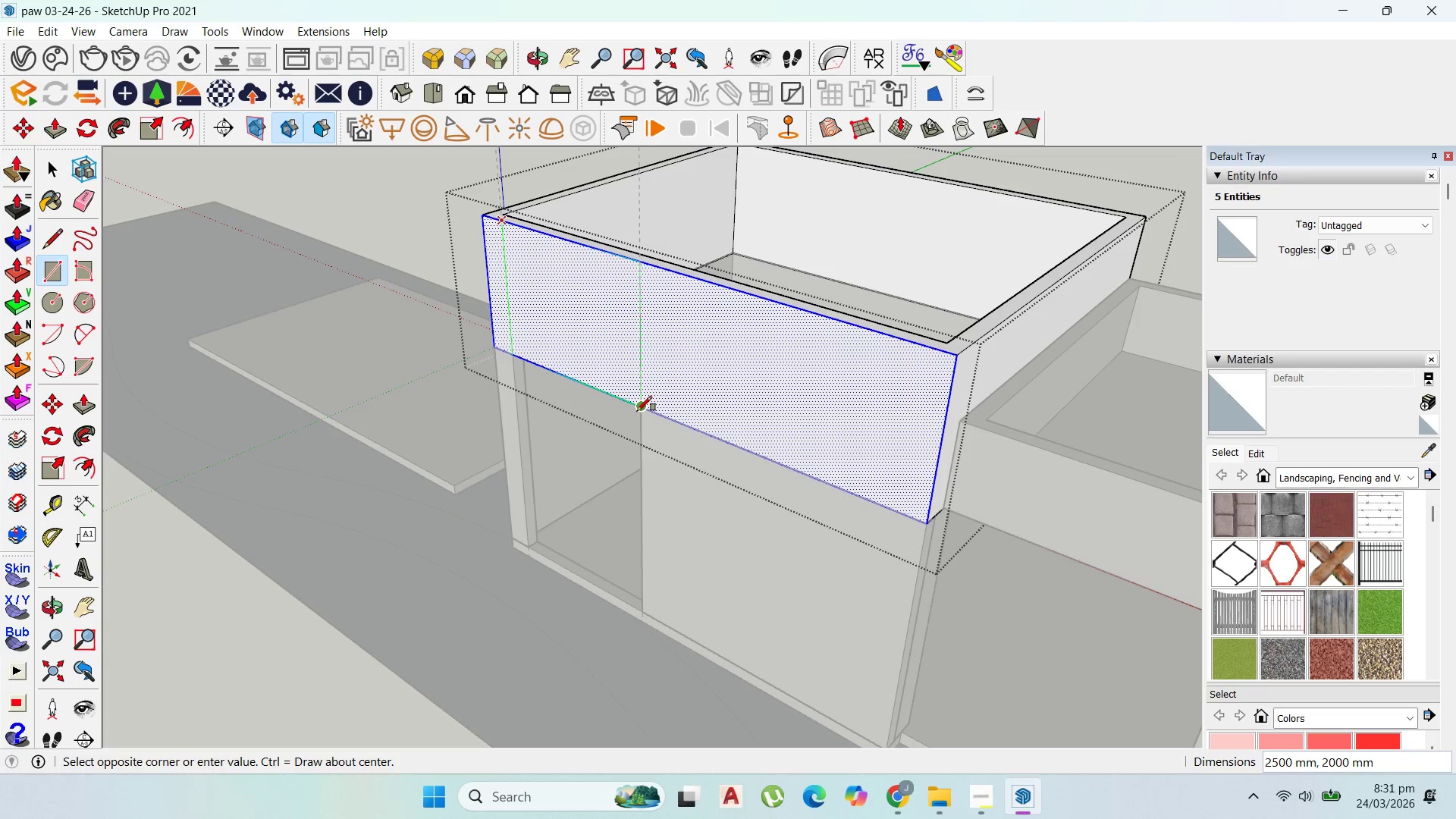 
left_click([638, 412])
 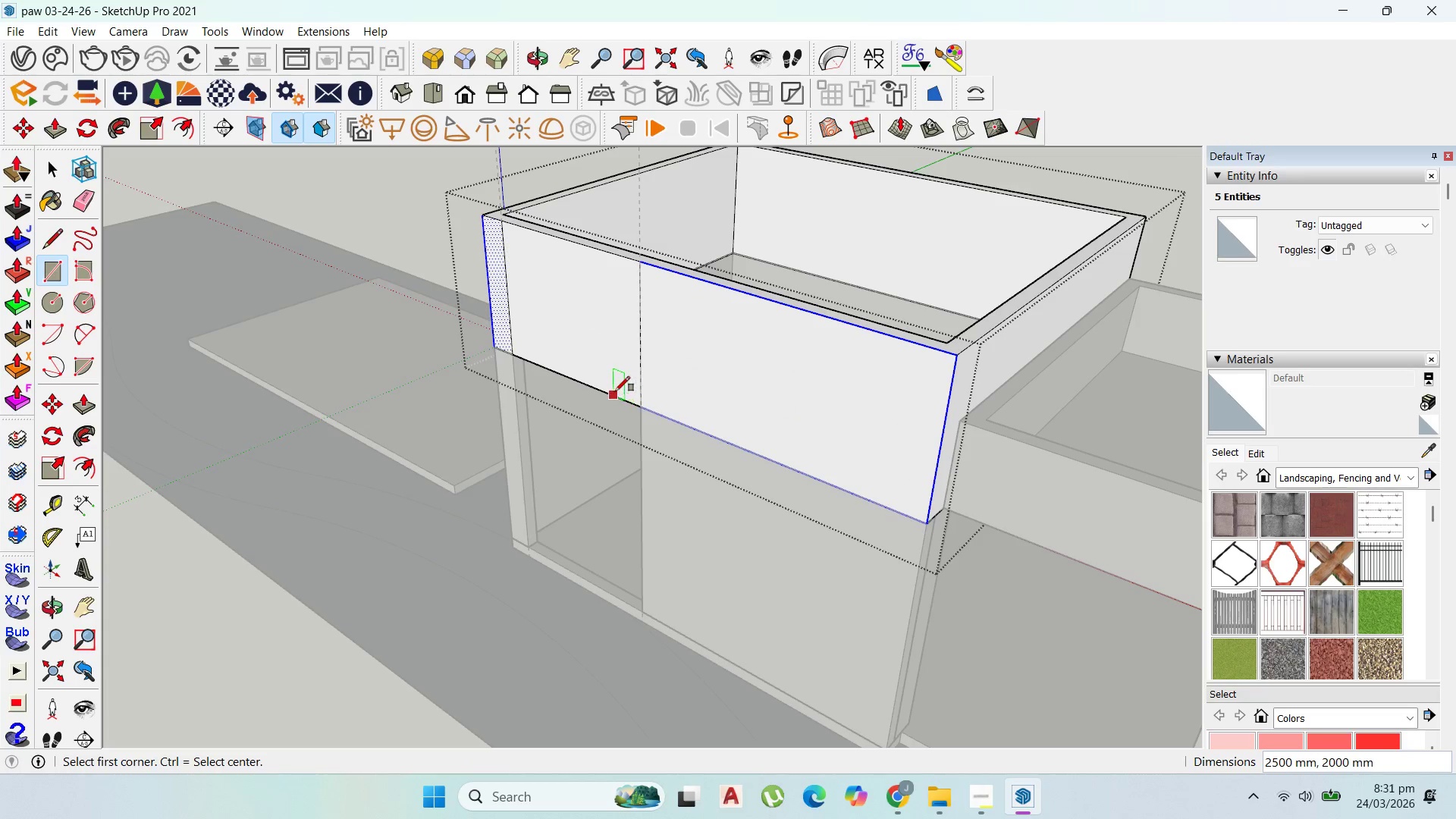 
key(P)
 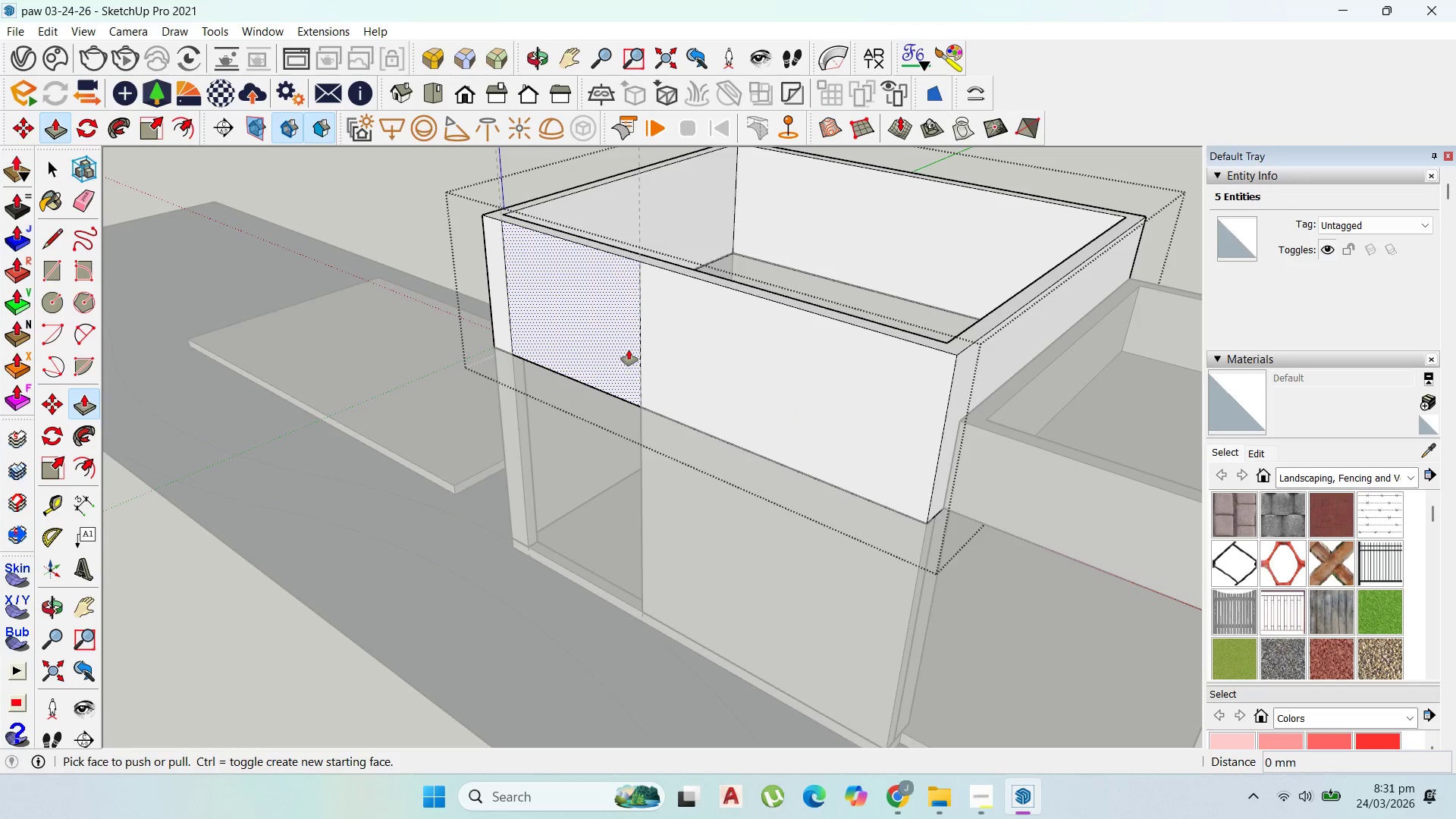 
left_click_drag(start_coordinate=[628, 348], to_coordinate=[631, 251])
 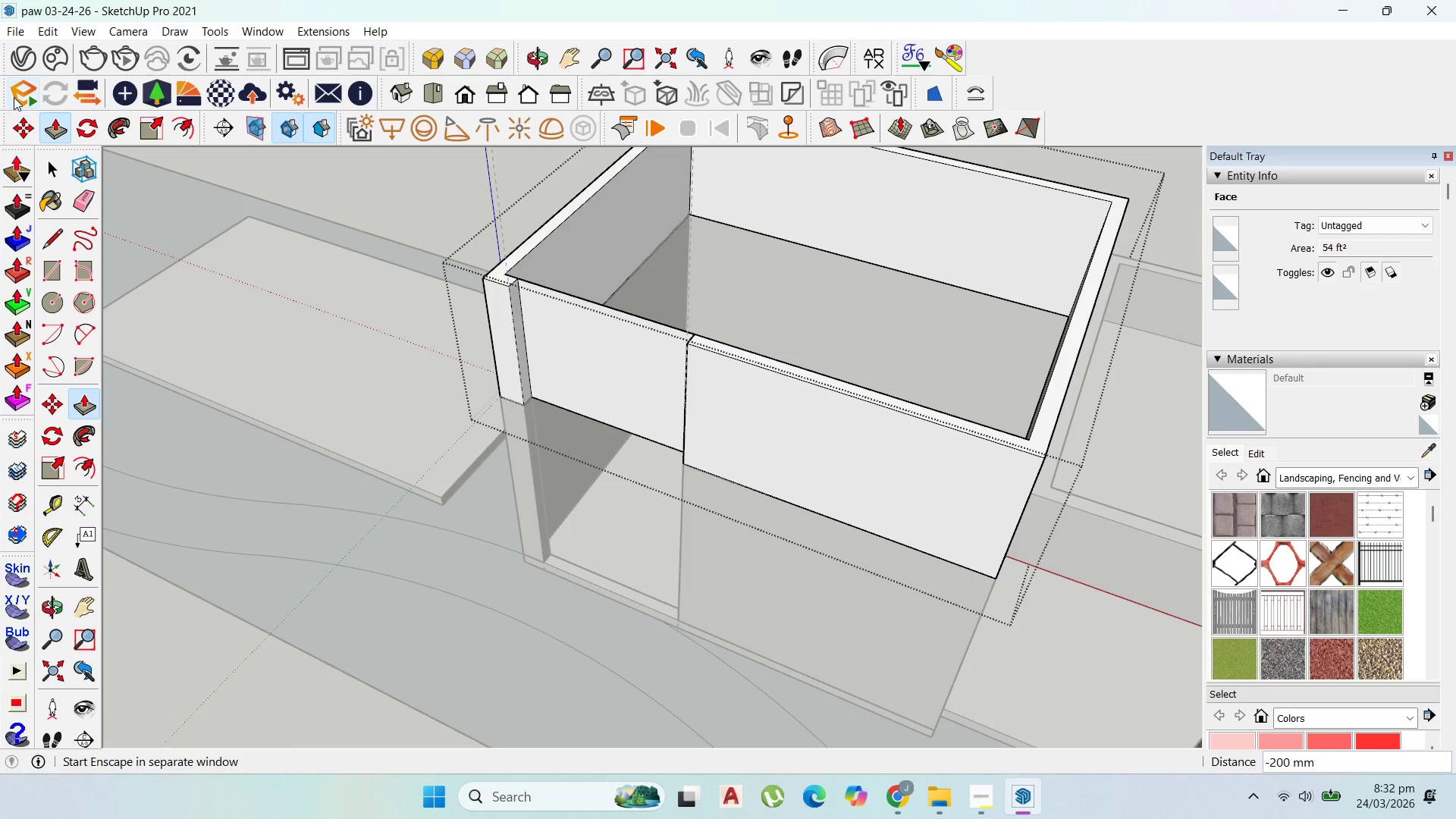 
left_click([45, 164])
 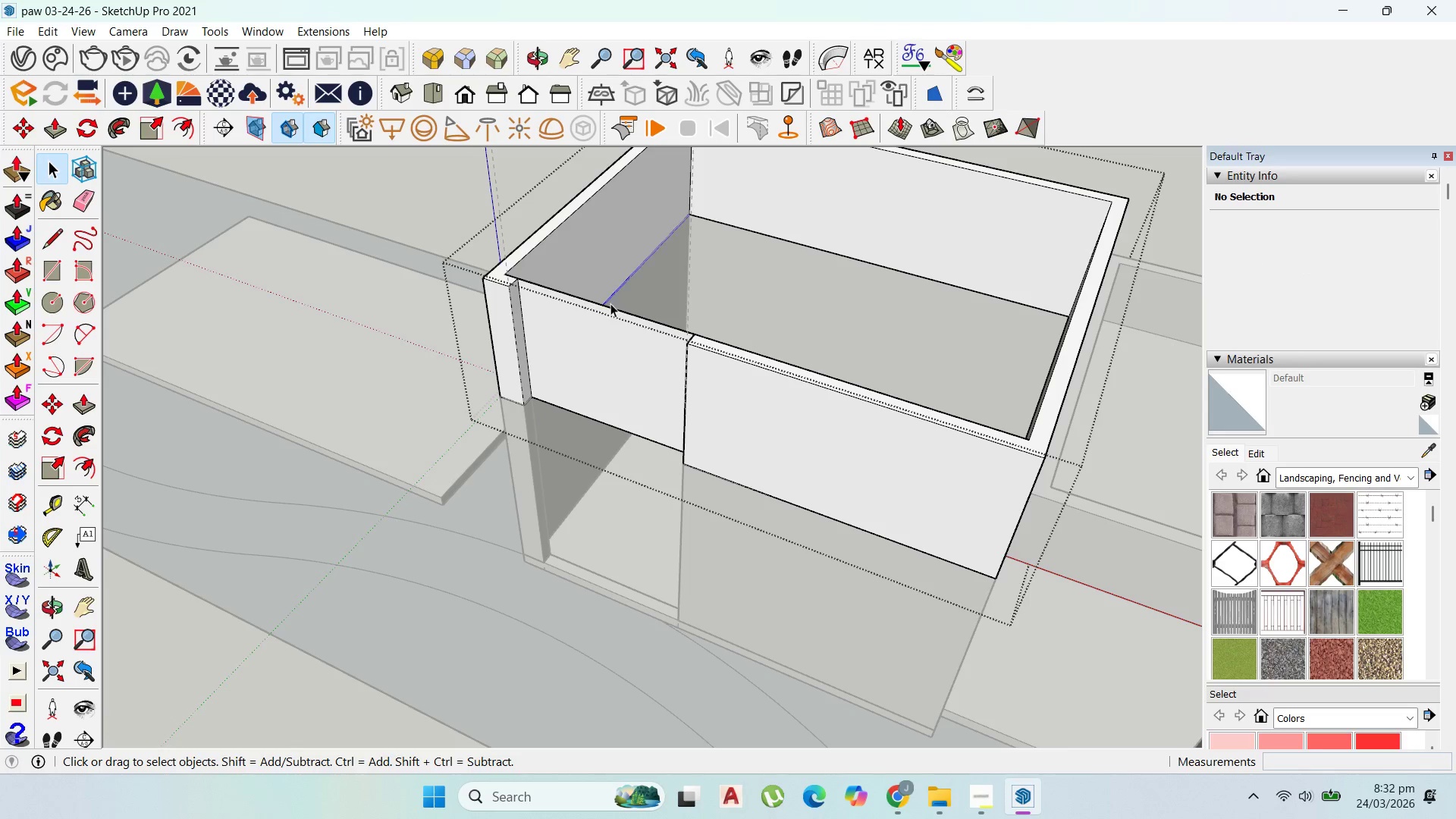 
double_click([615, 311])
 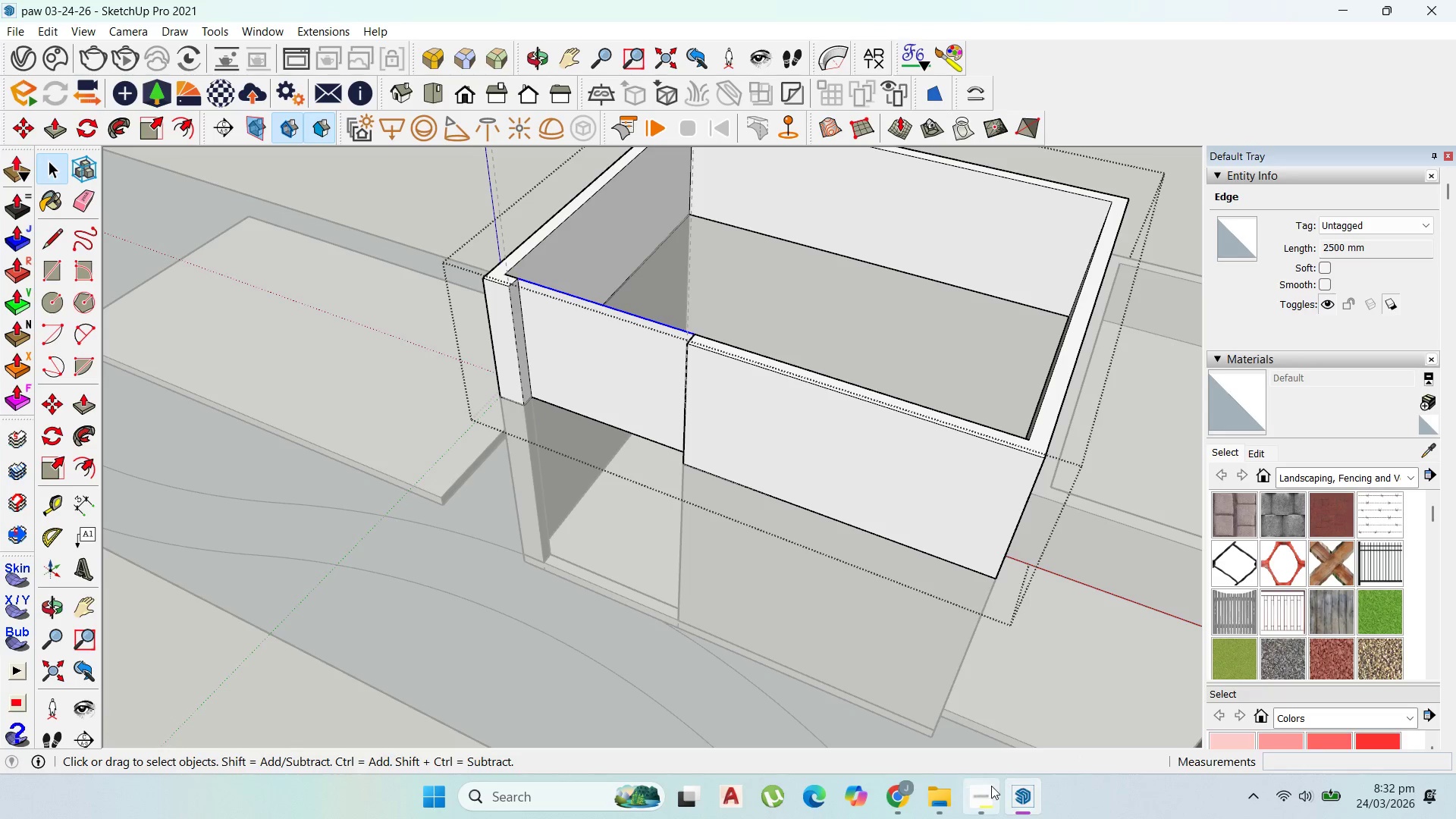 
left_click([889, 801])
 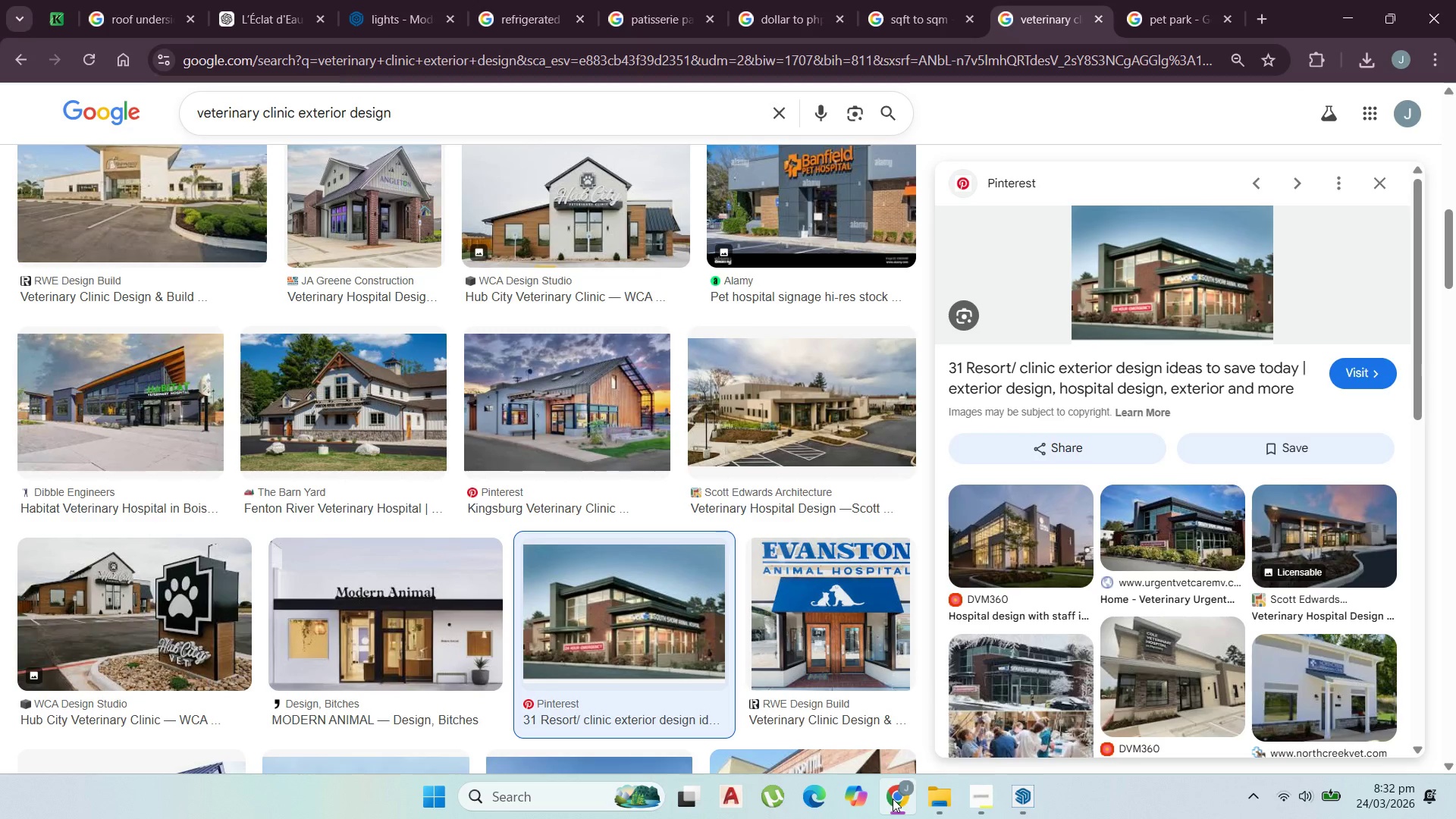 
left_click([893, 799])
 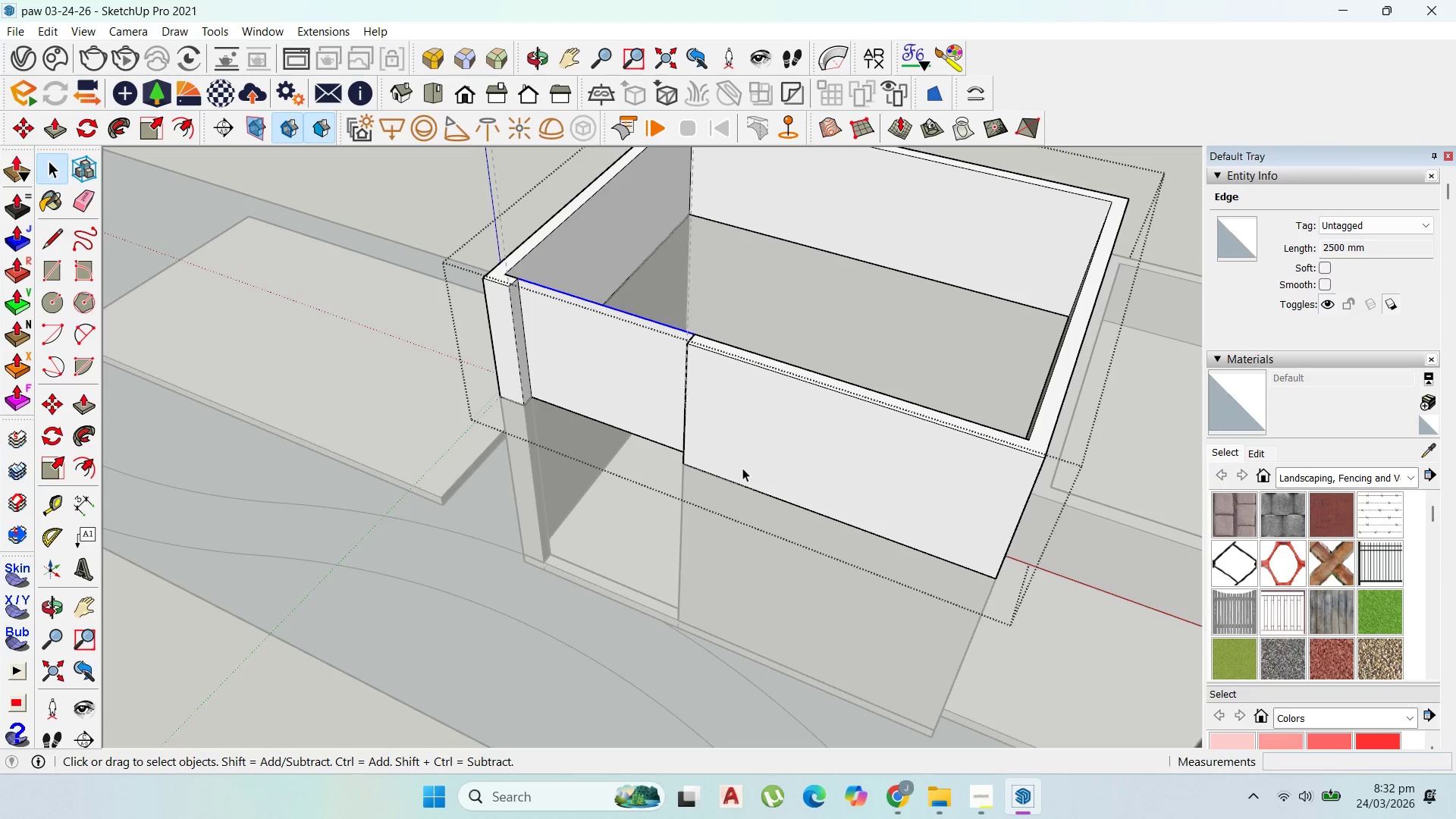 
key(Delete)
 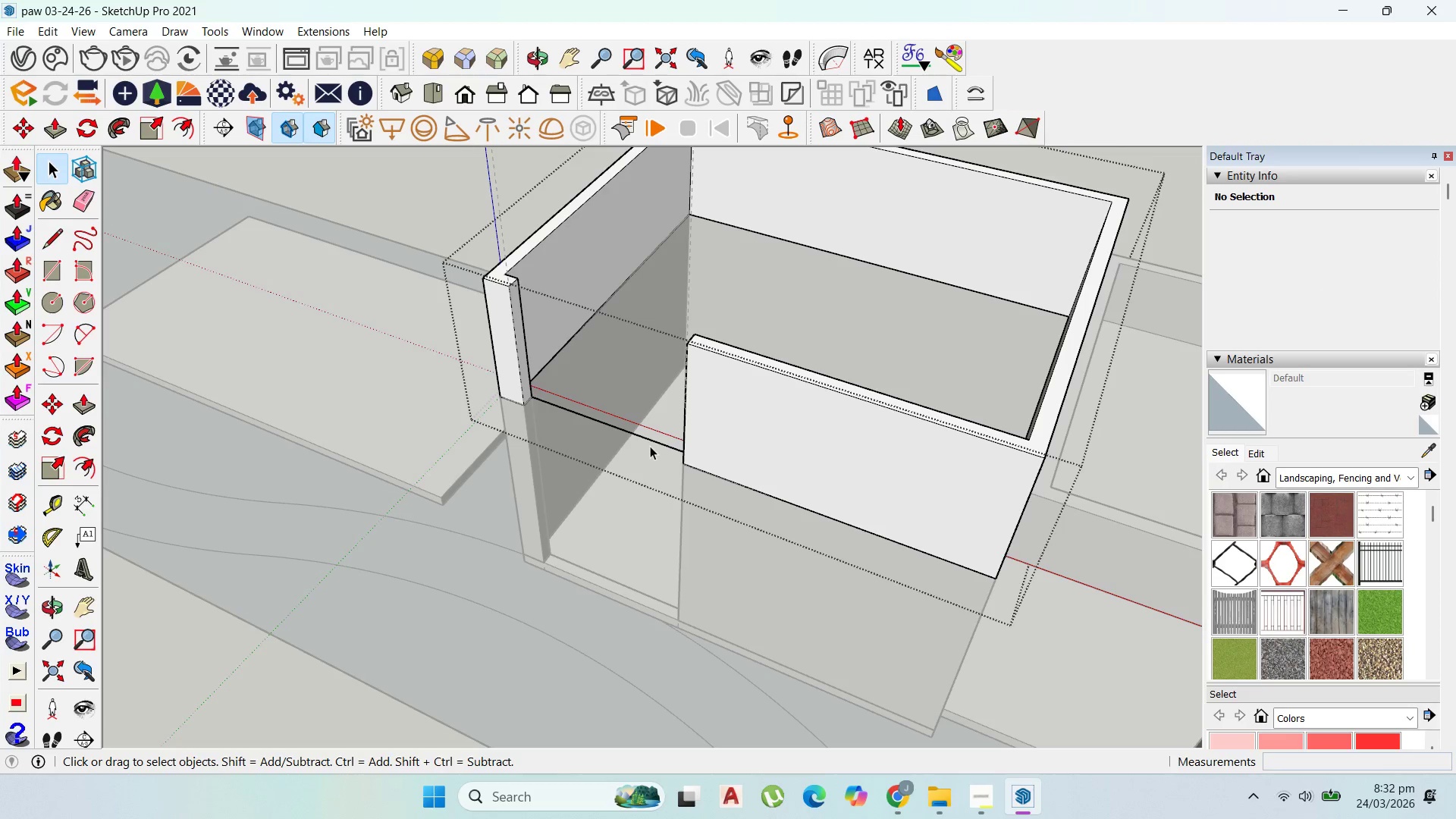 
left_click([650, 441])
 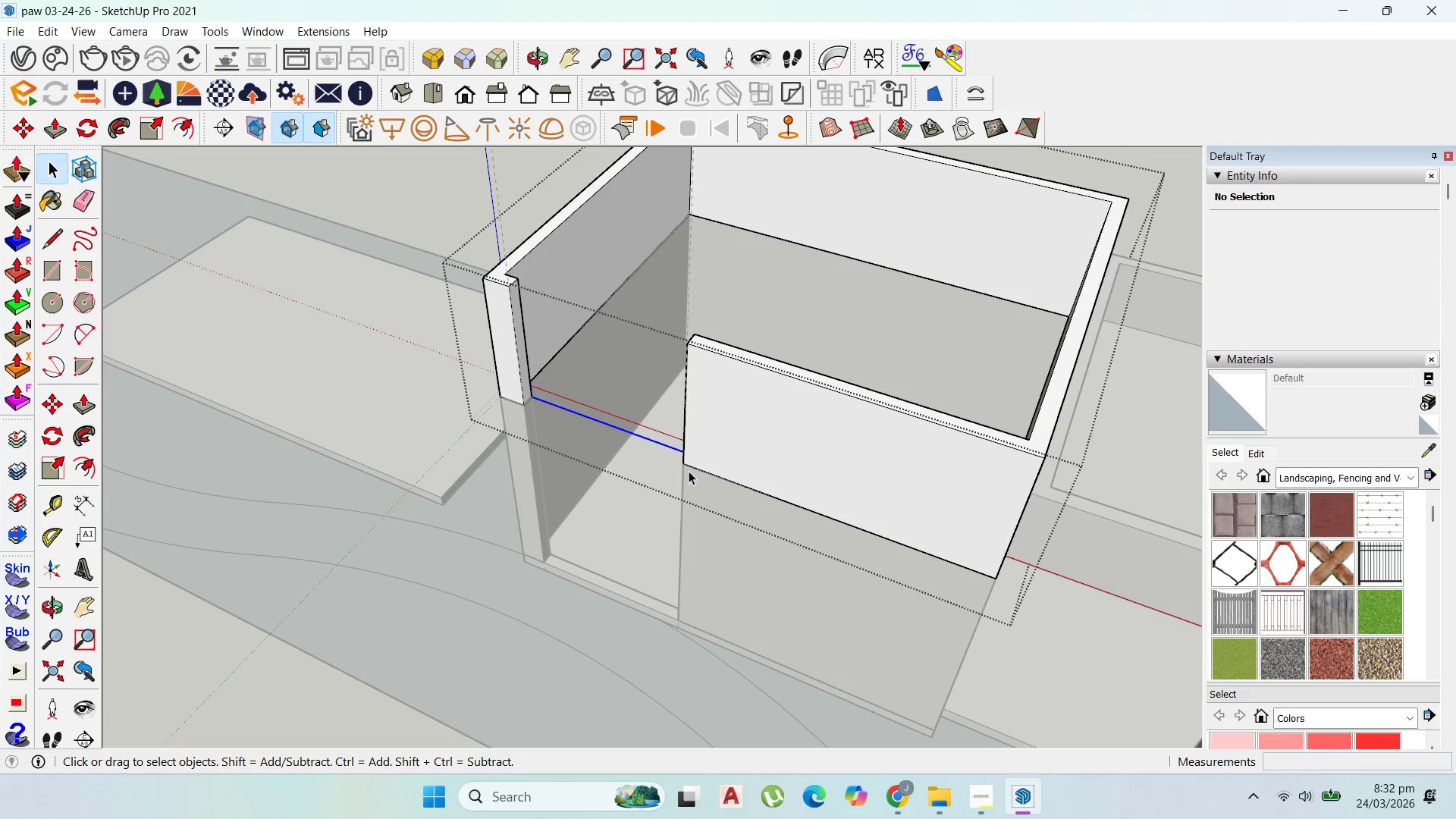 
key(Delete)
 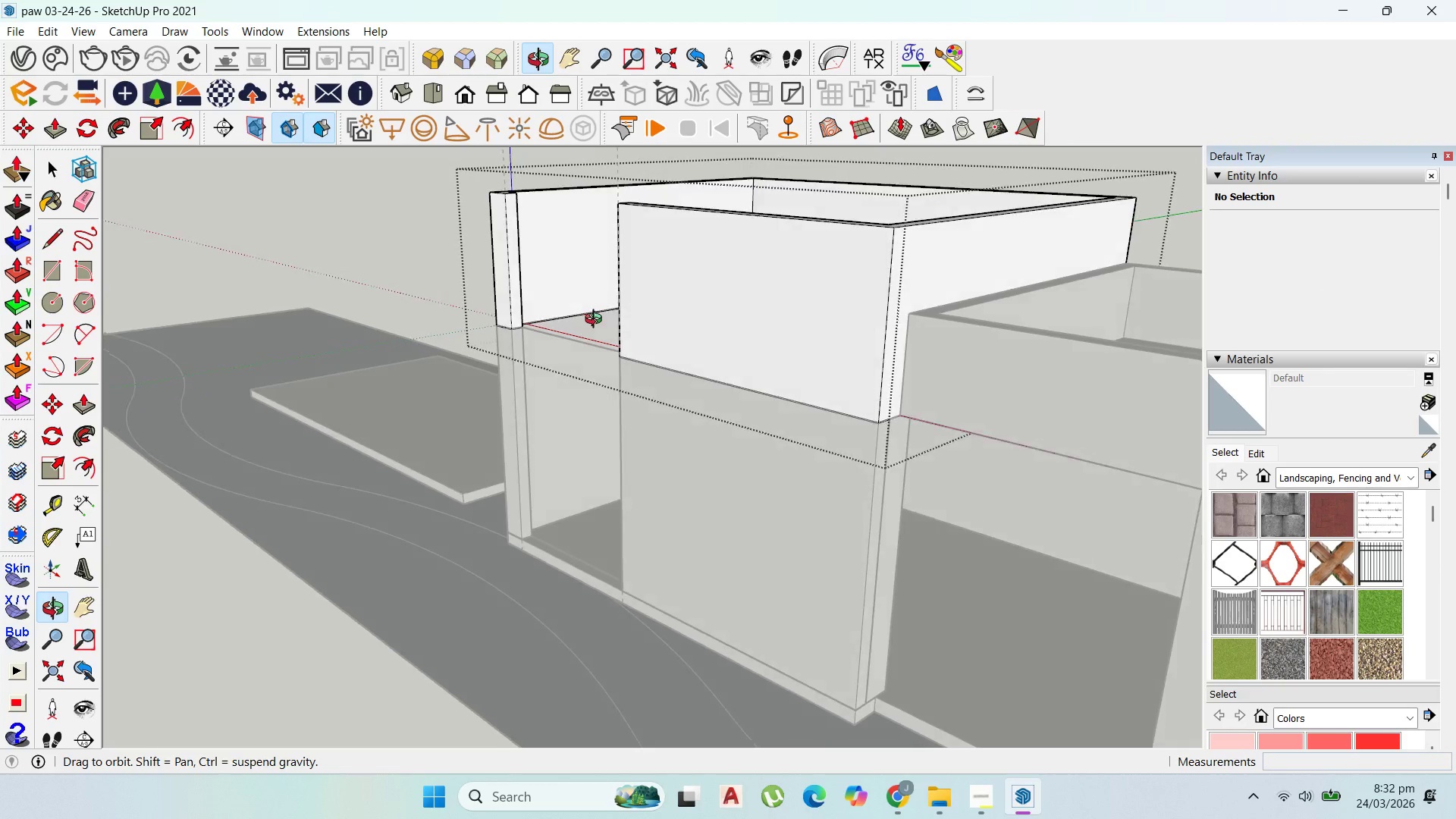 
key(Escape)
 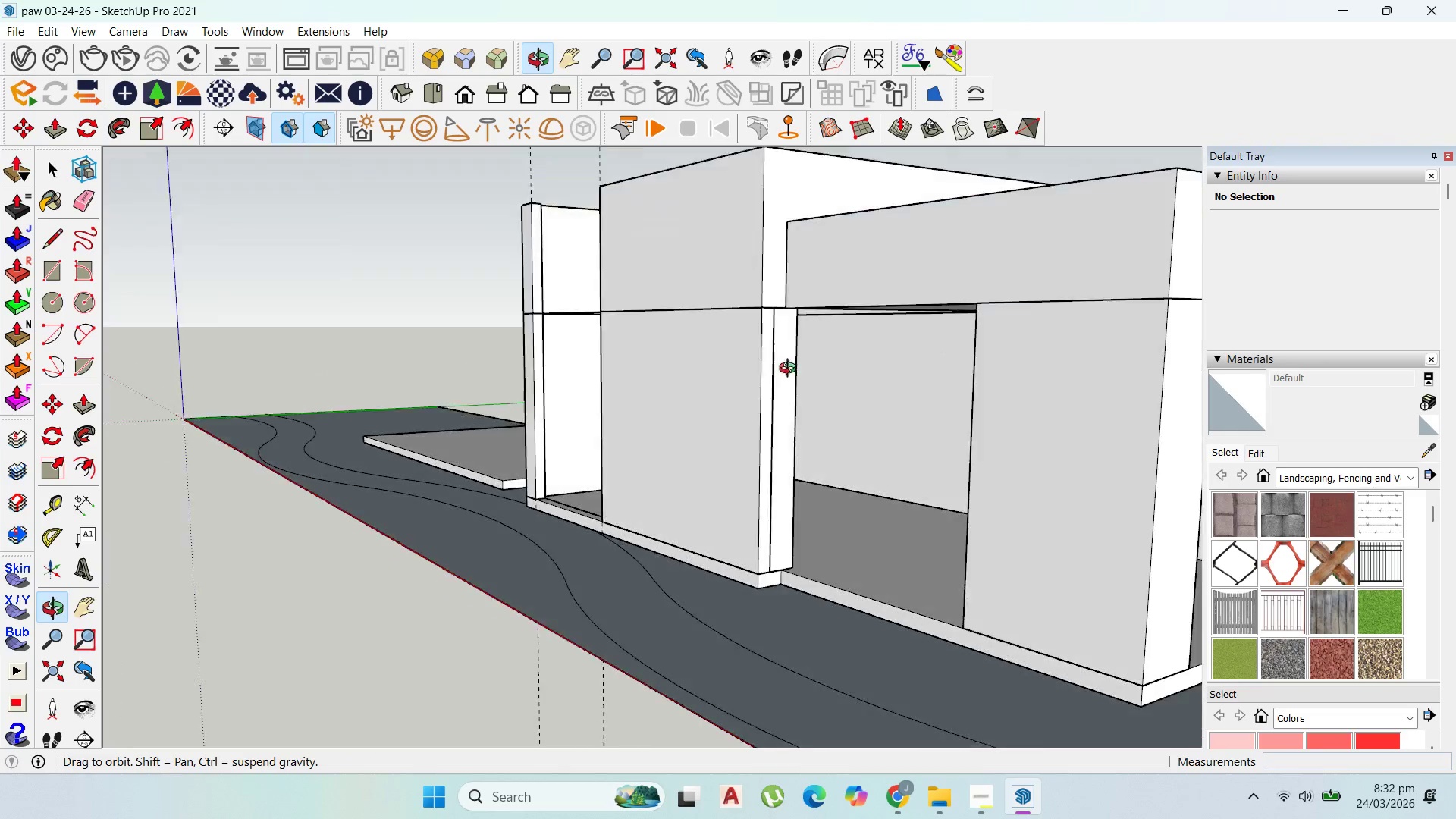 
scroll: coordinate [834, 487], scroll_direction: down, amount: 6.0
 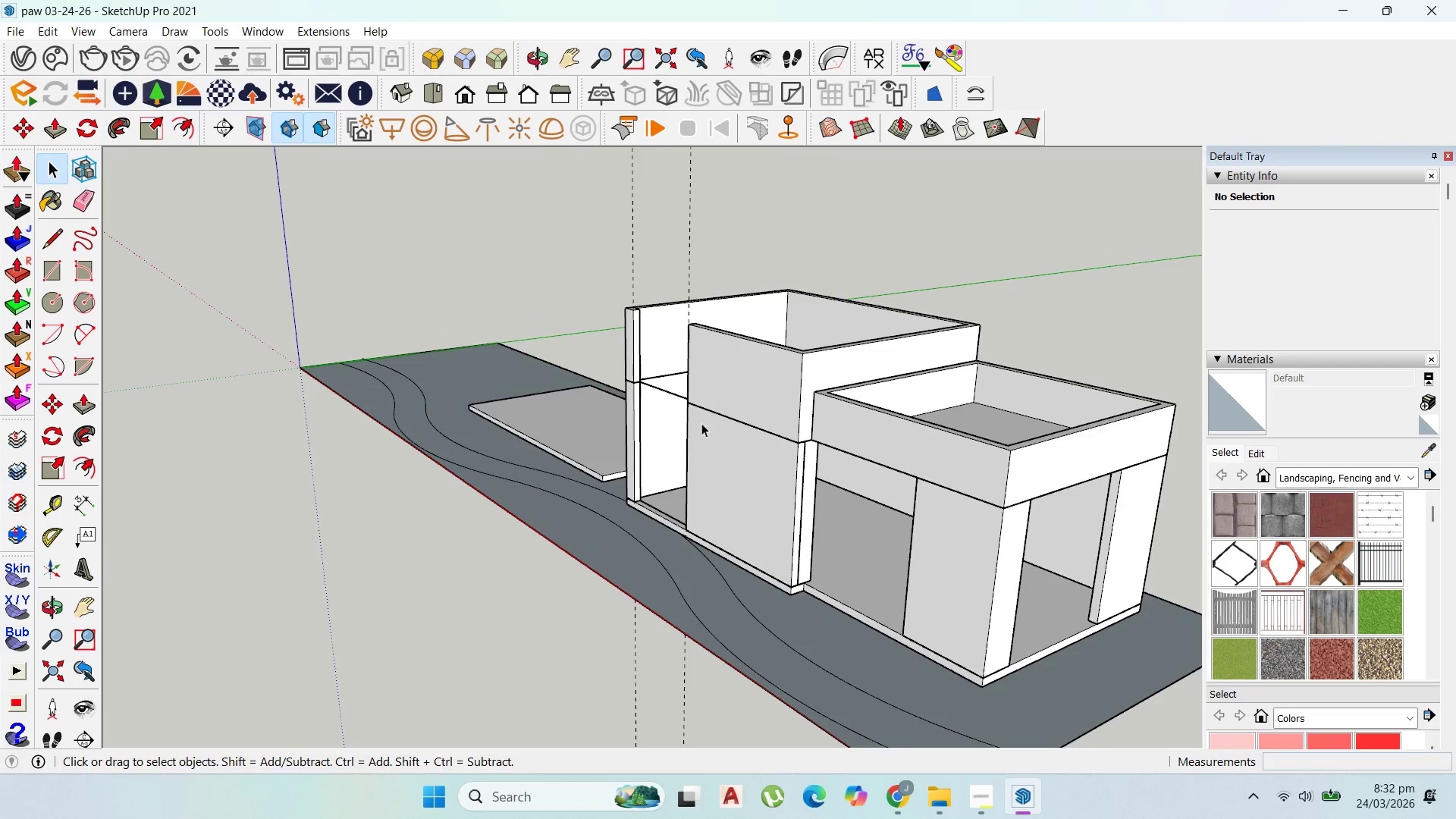 
scroll: coordinate [635, 522], scroll_direction: up, amount: 4.0
 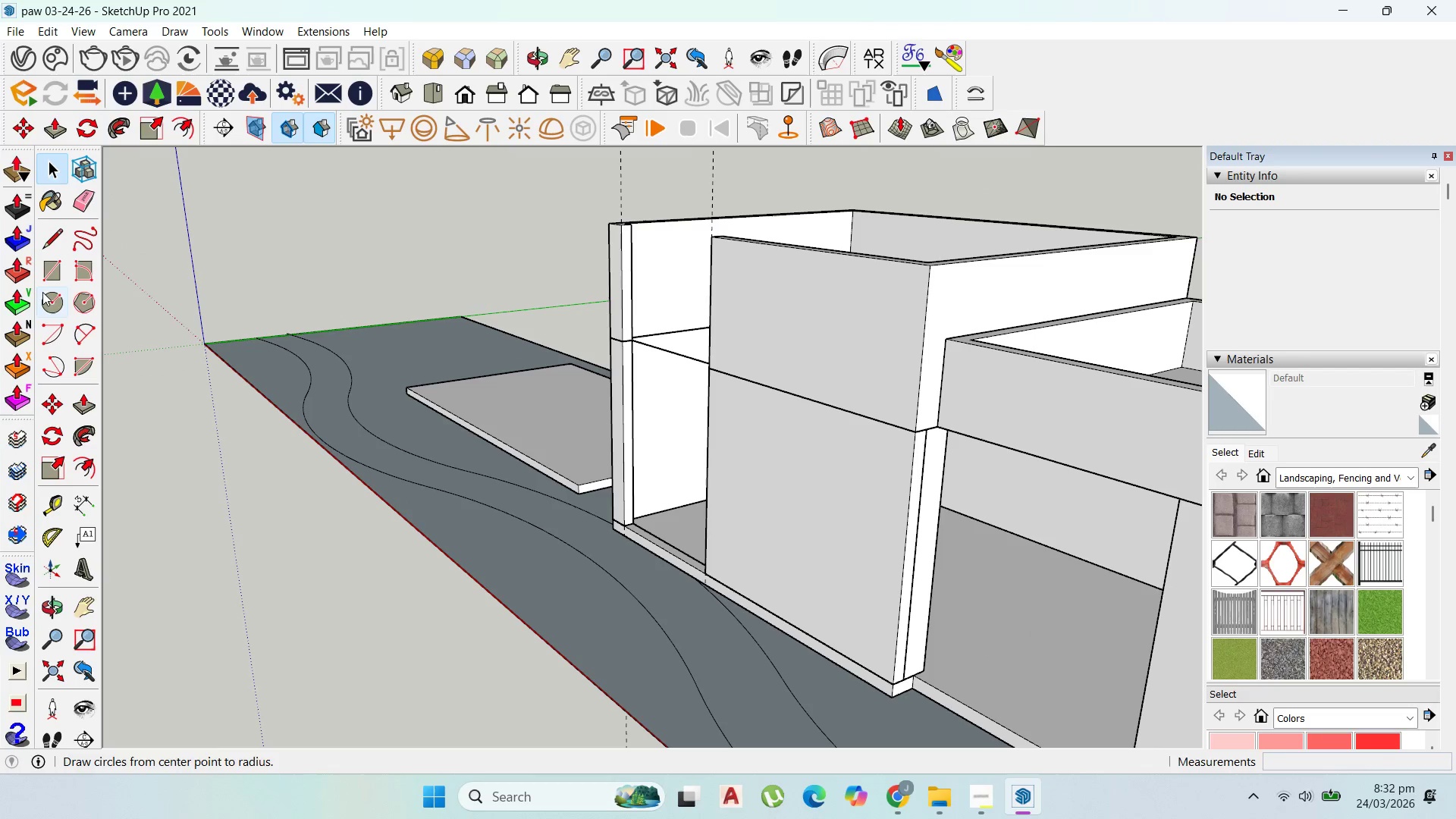 
left_click([43, 281])
 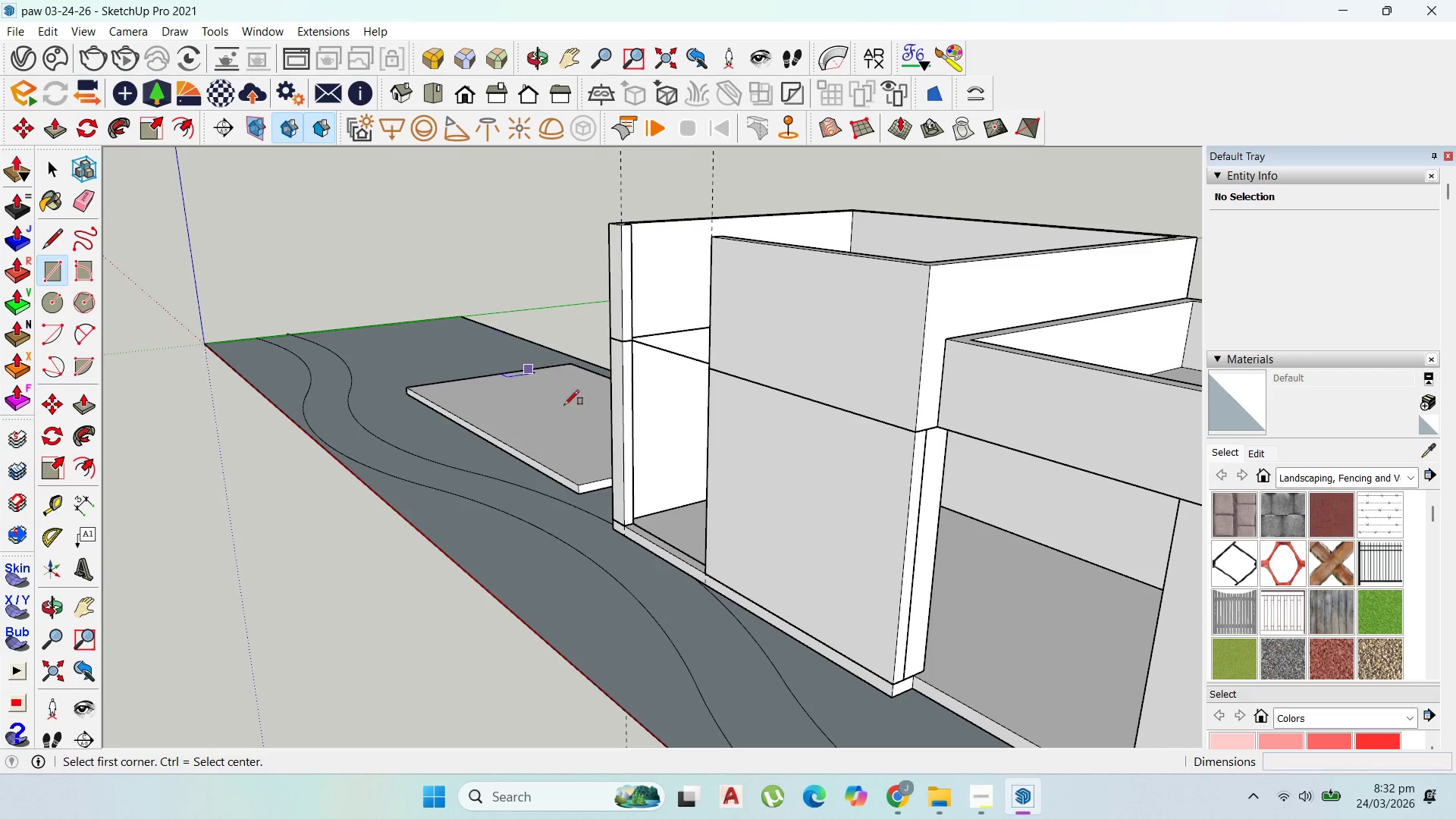 
scroll: coordinate [632, 445], scroll_direction: down, amount: 4.0
 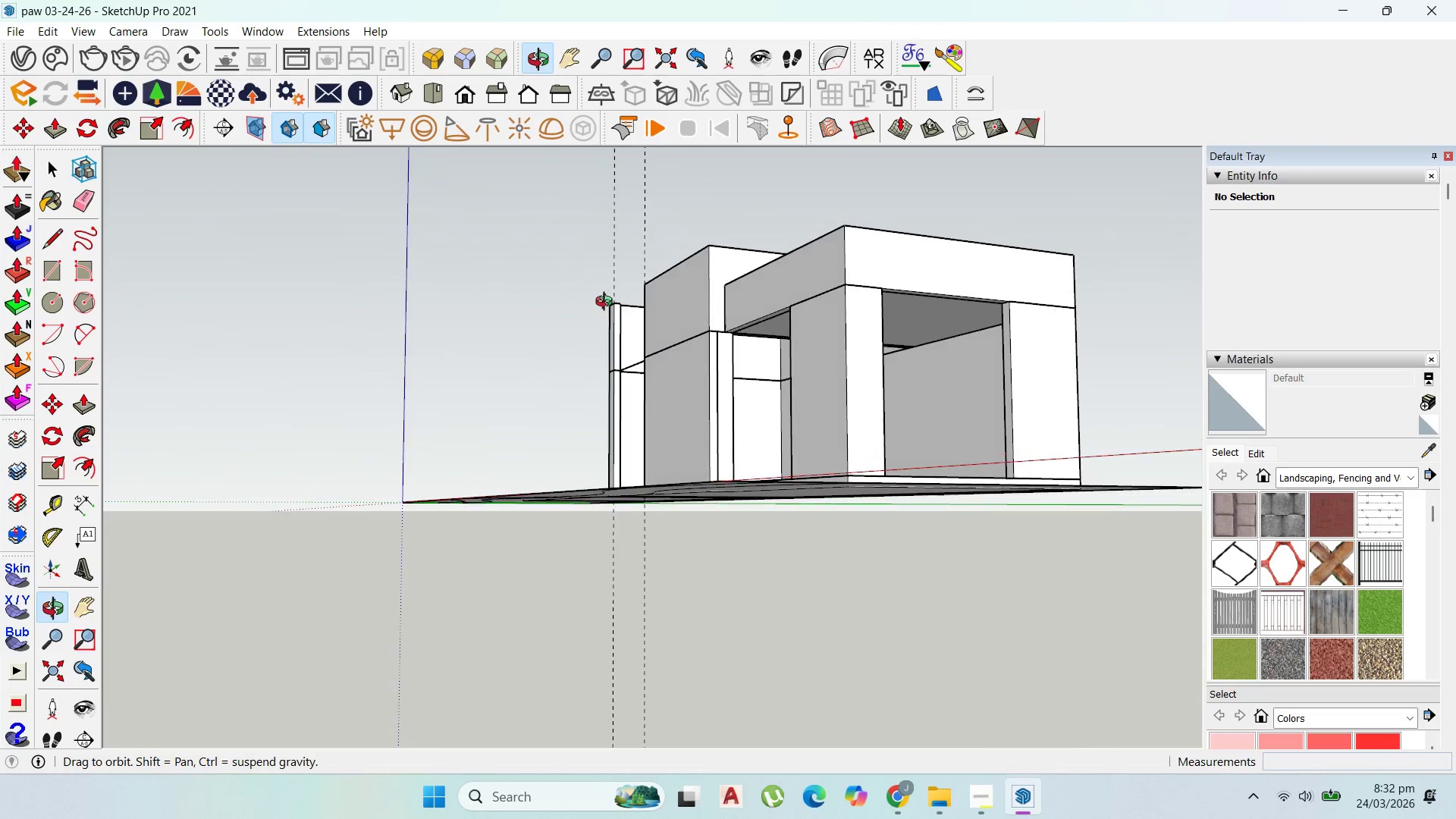 
scroll: coordinate [624, 290], scroll_direction: up, amount: 1.0
 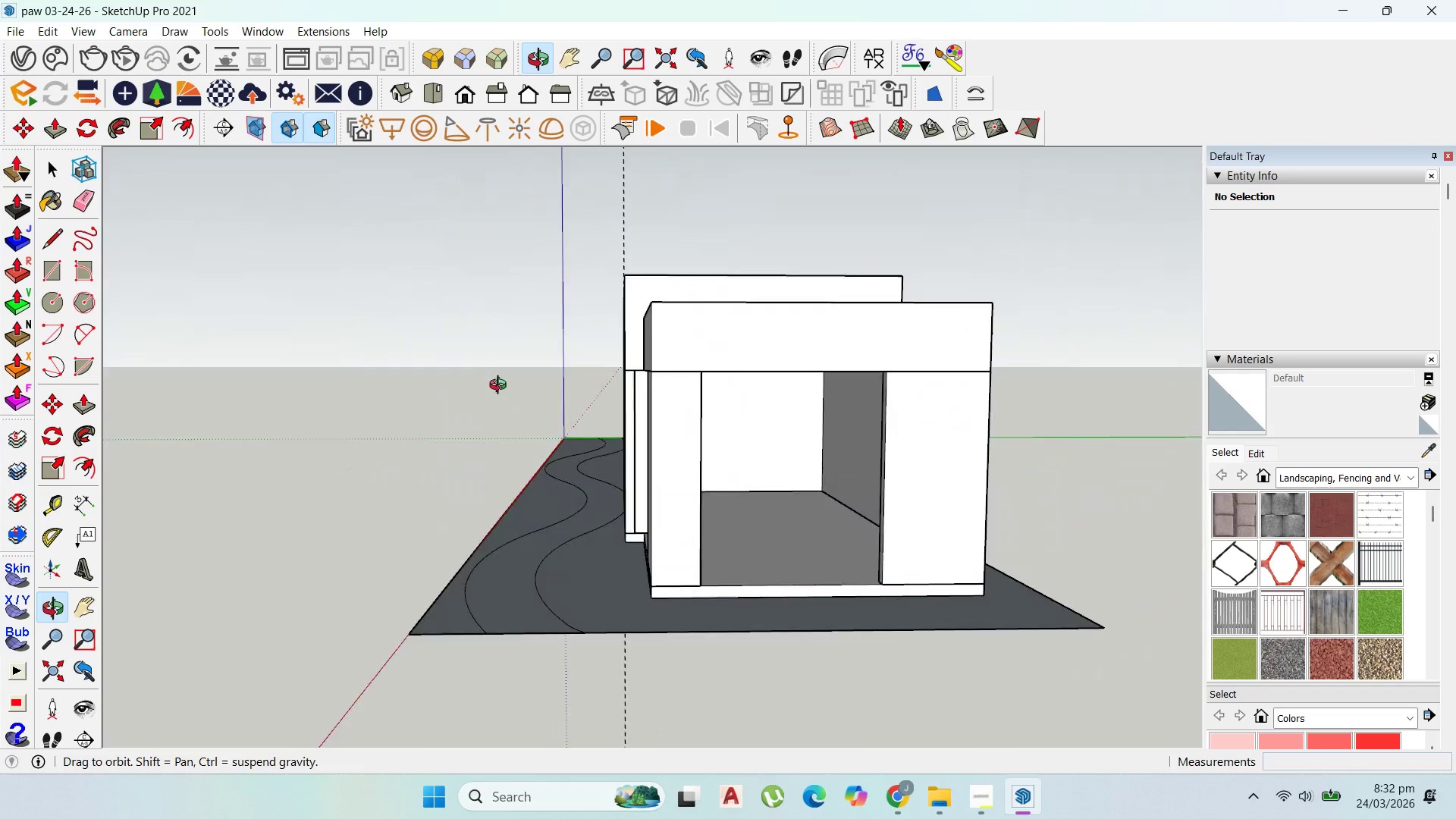 
scroll: coordinate [709, 493], scroll_direction: down, amount: 3.0
 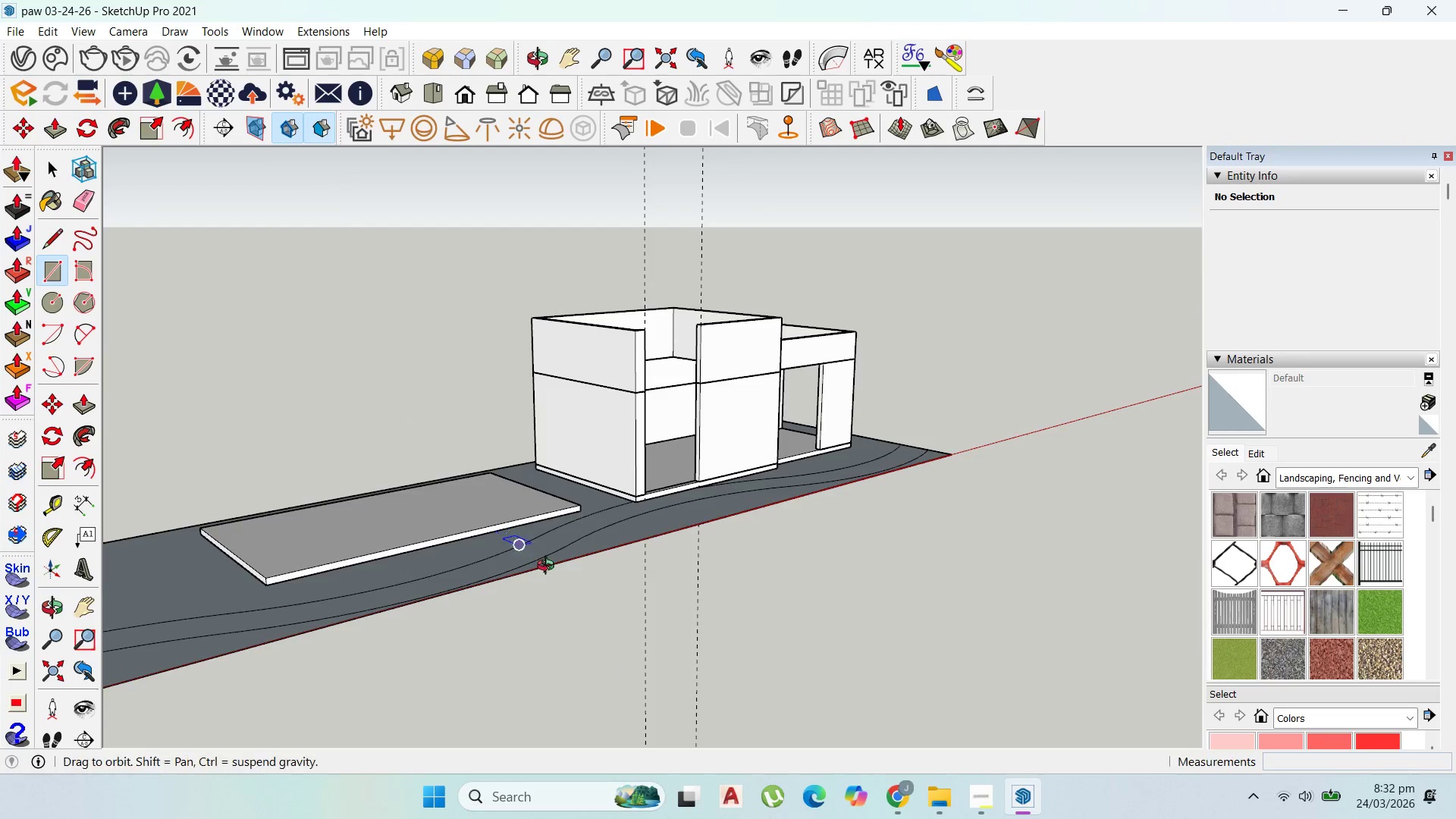 
wait(5.69)
 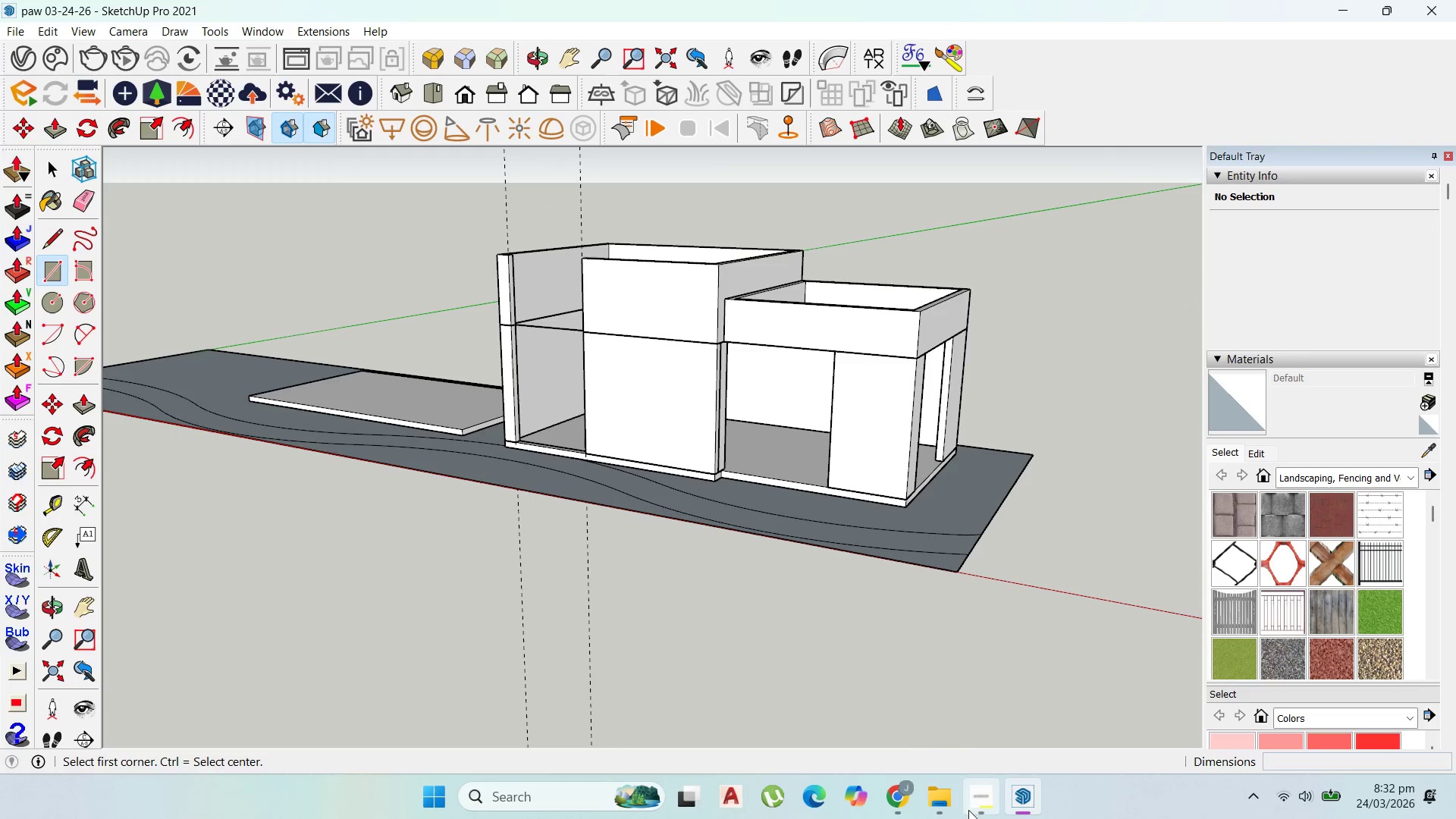 
left_click([979, 814])
 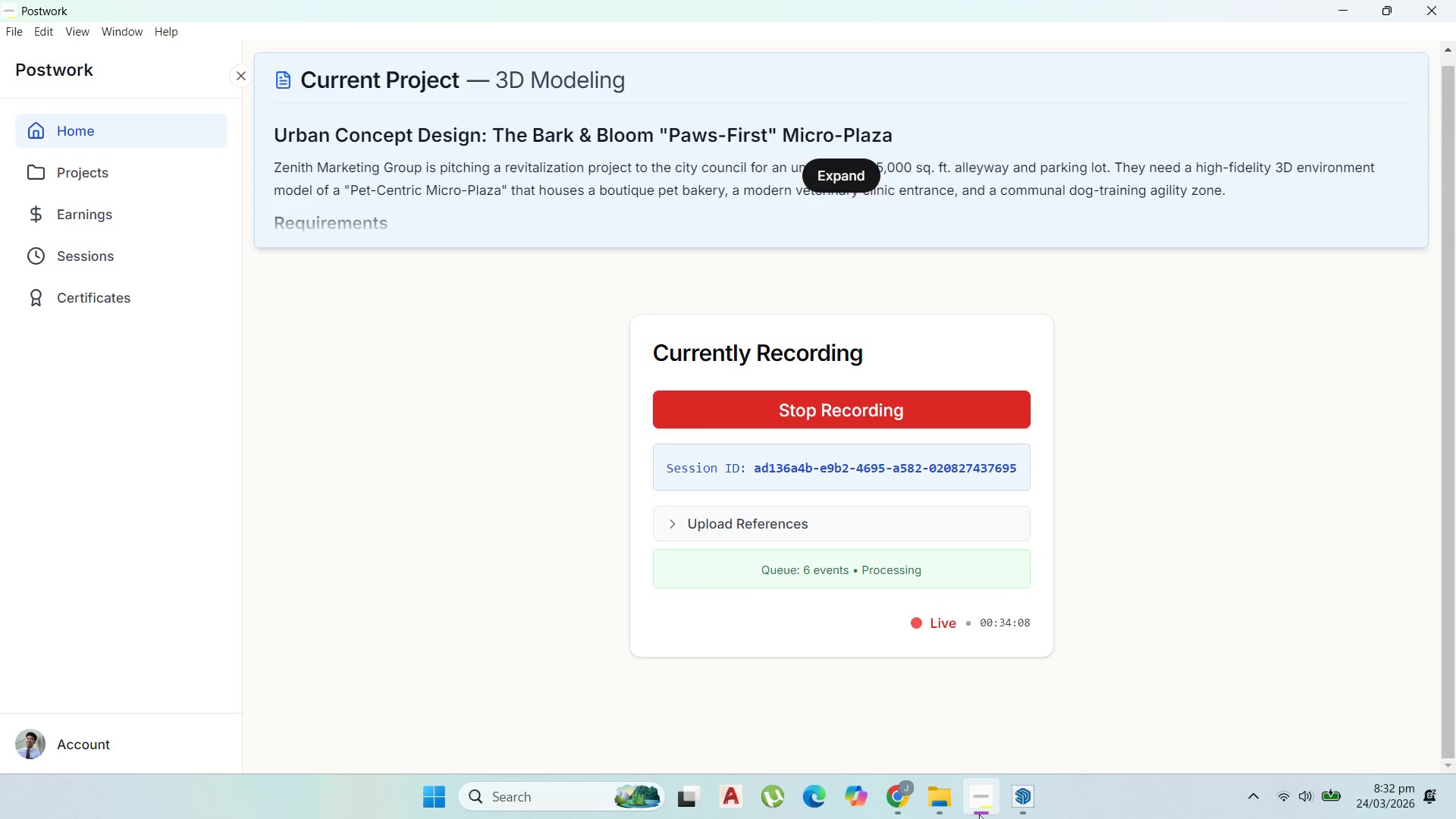 
scroll: coordinate [902, 722], scroll_direction: up, amount: 3.0